 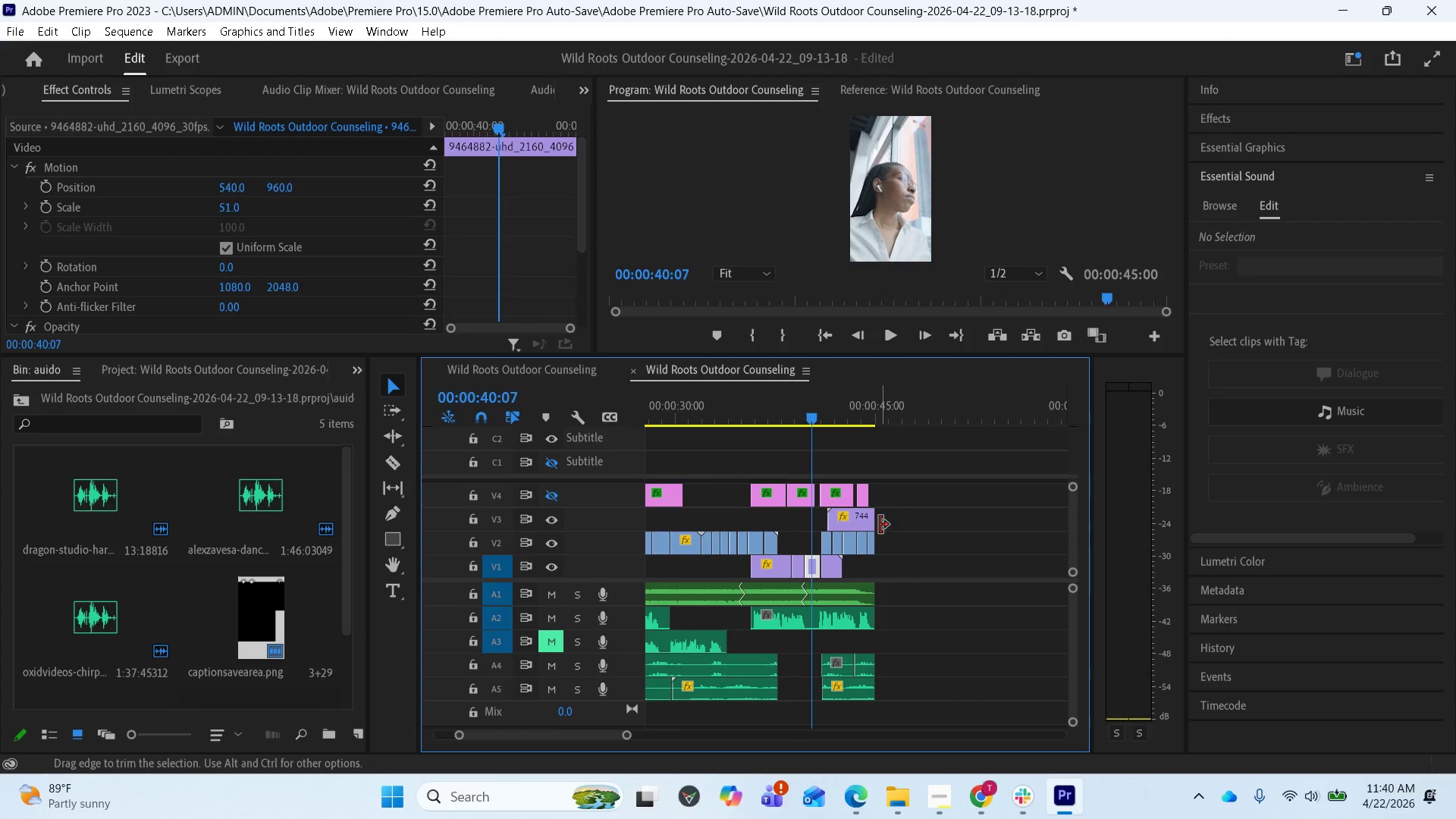 
key(Equal)
 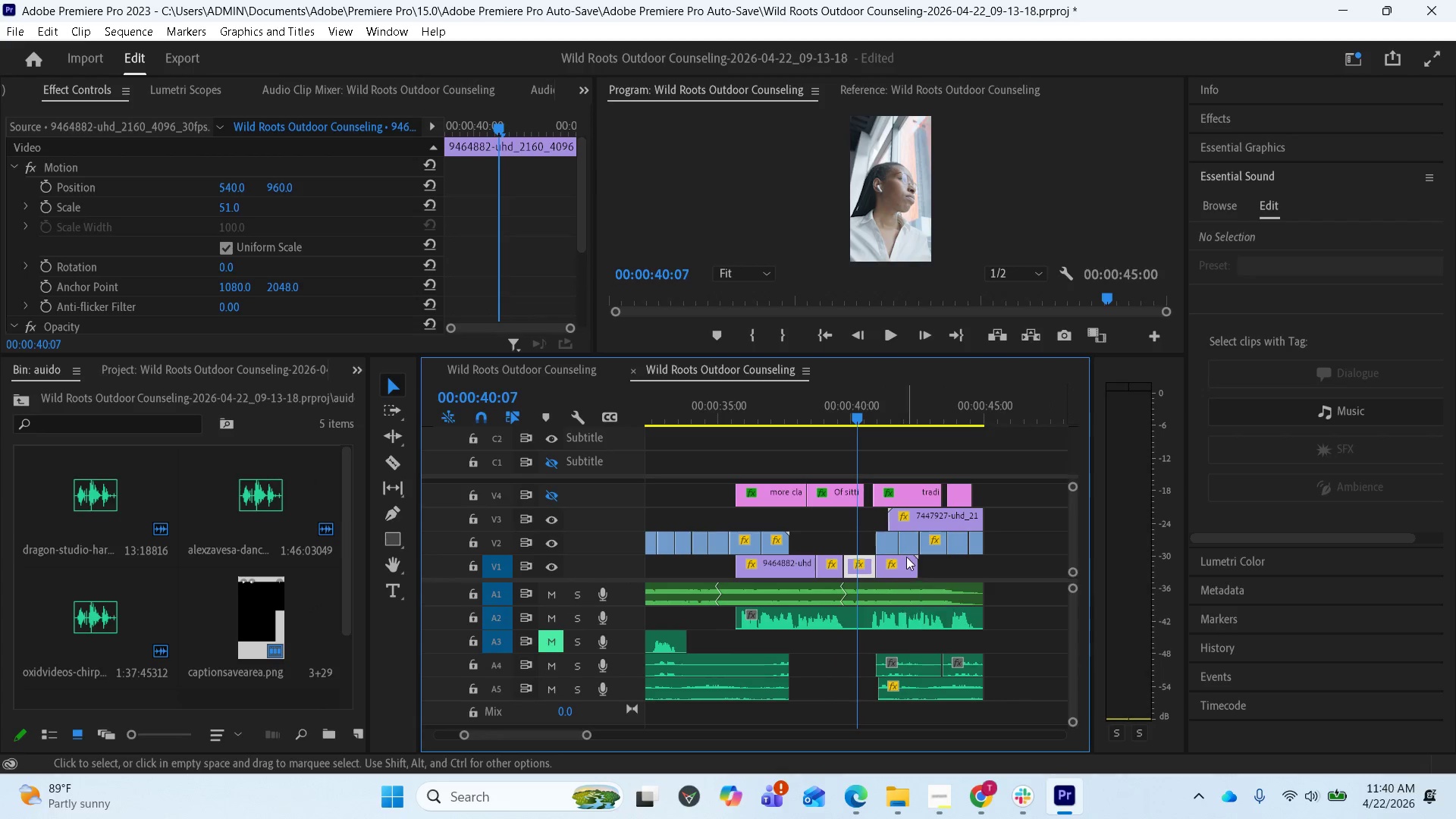 
scroll: coordinate [907, 557], scroll_direction: down, amount: 2.0
 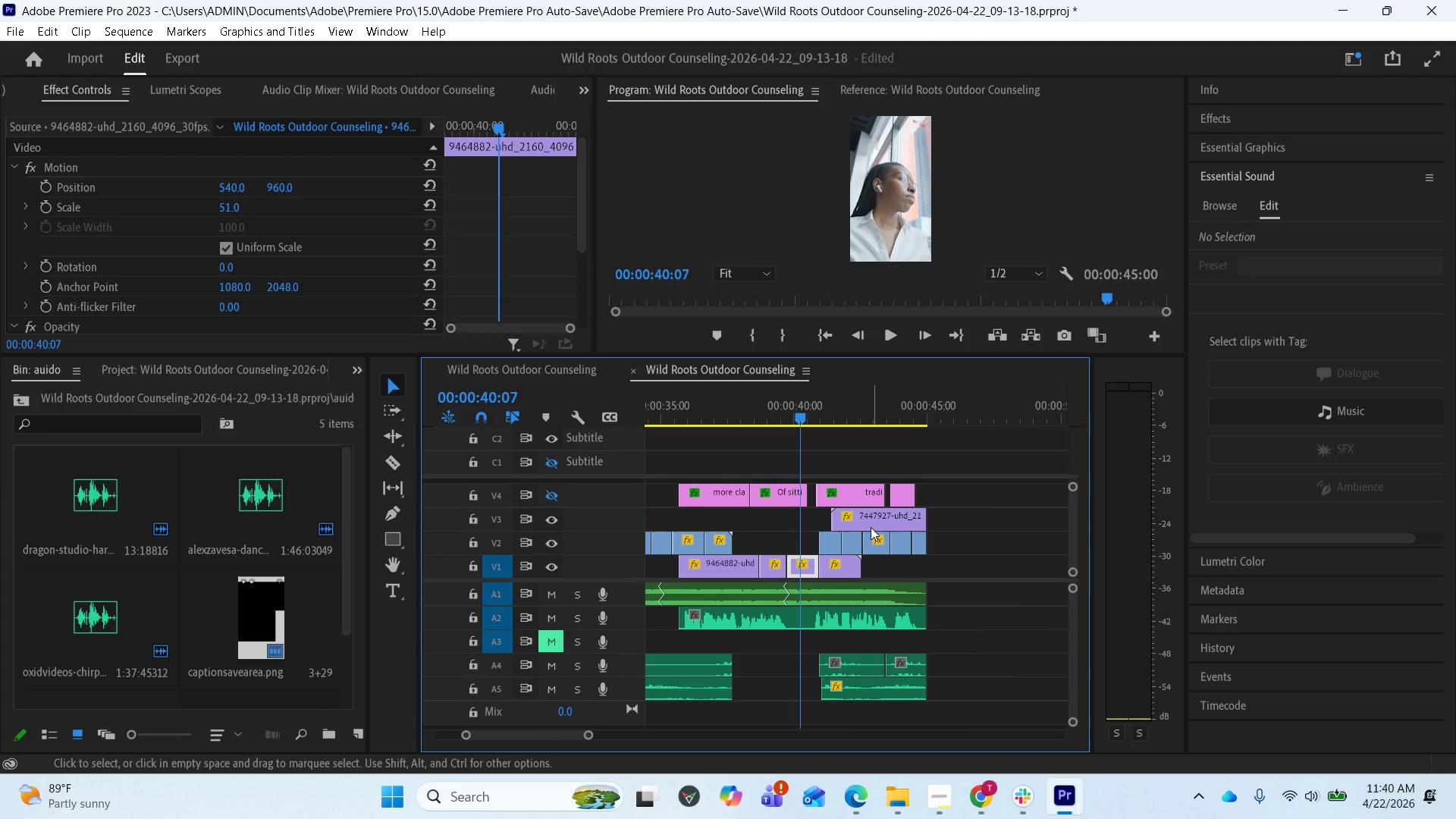 
left_click_drag(start_coordinate=[868, 523], to_coordinate=[855, 522])
 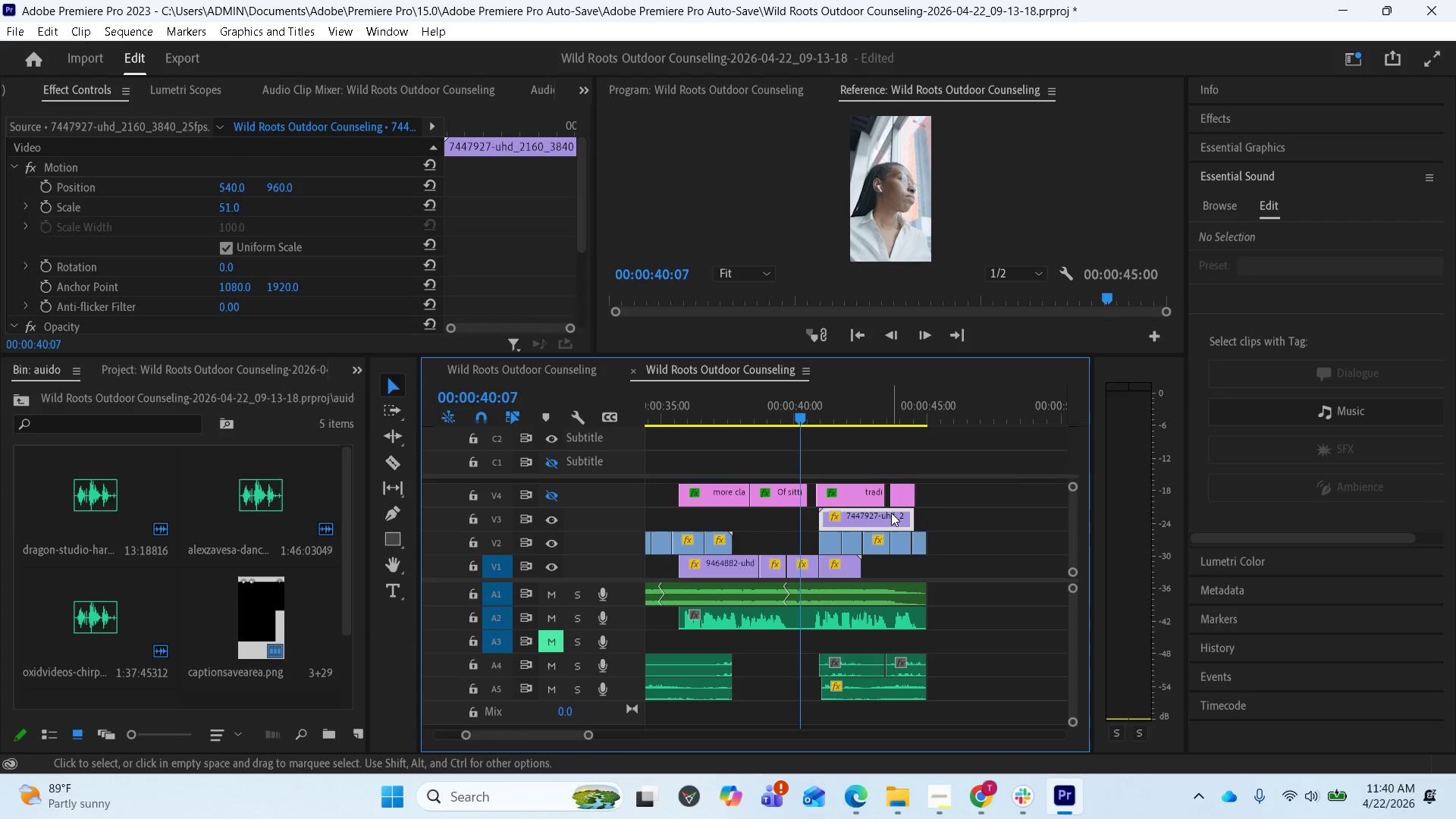 
key(Space)
 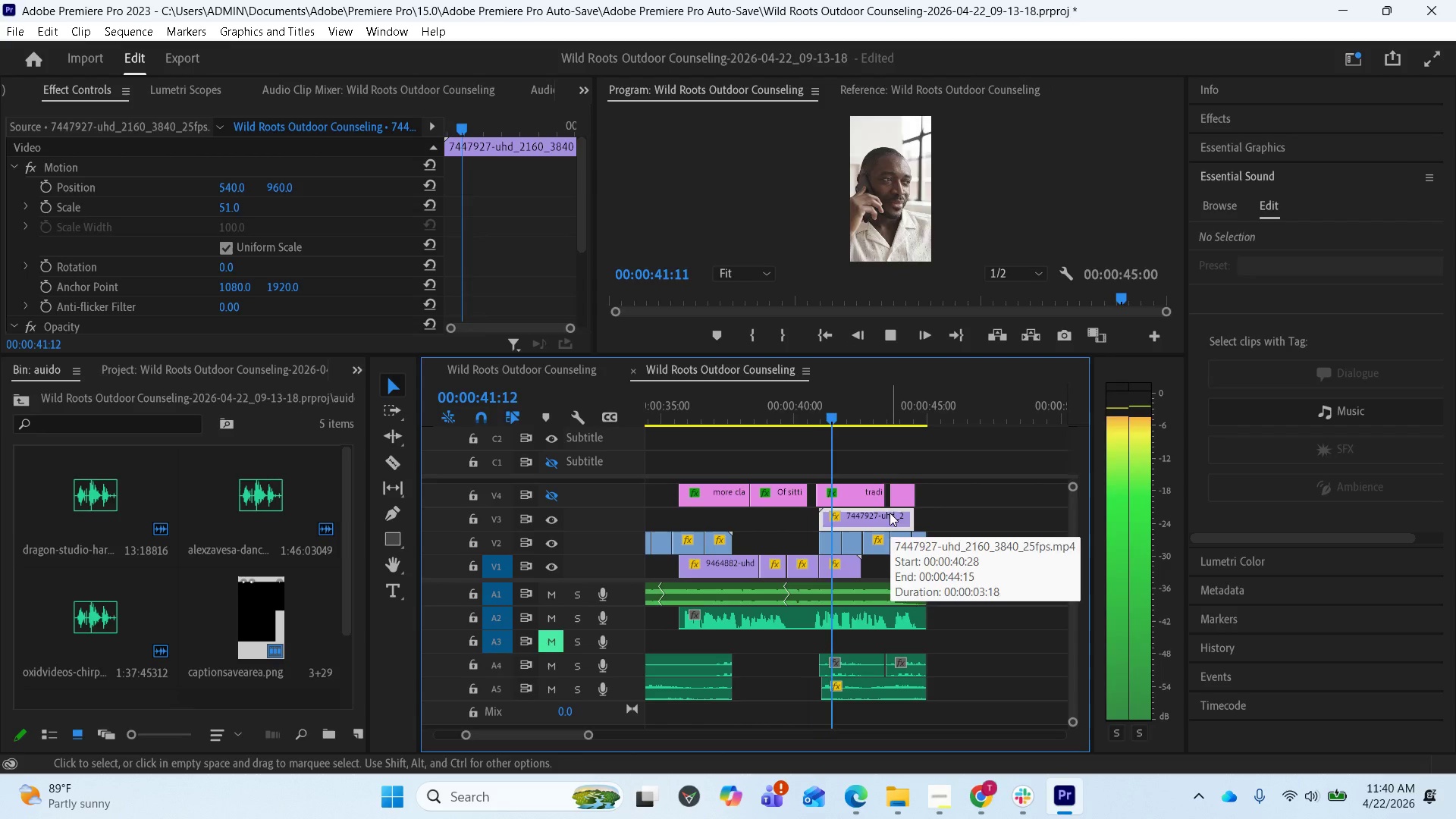 
key(Space)
 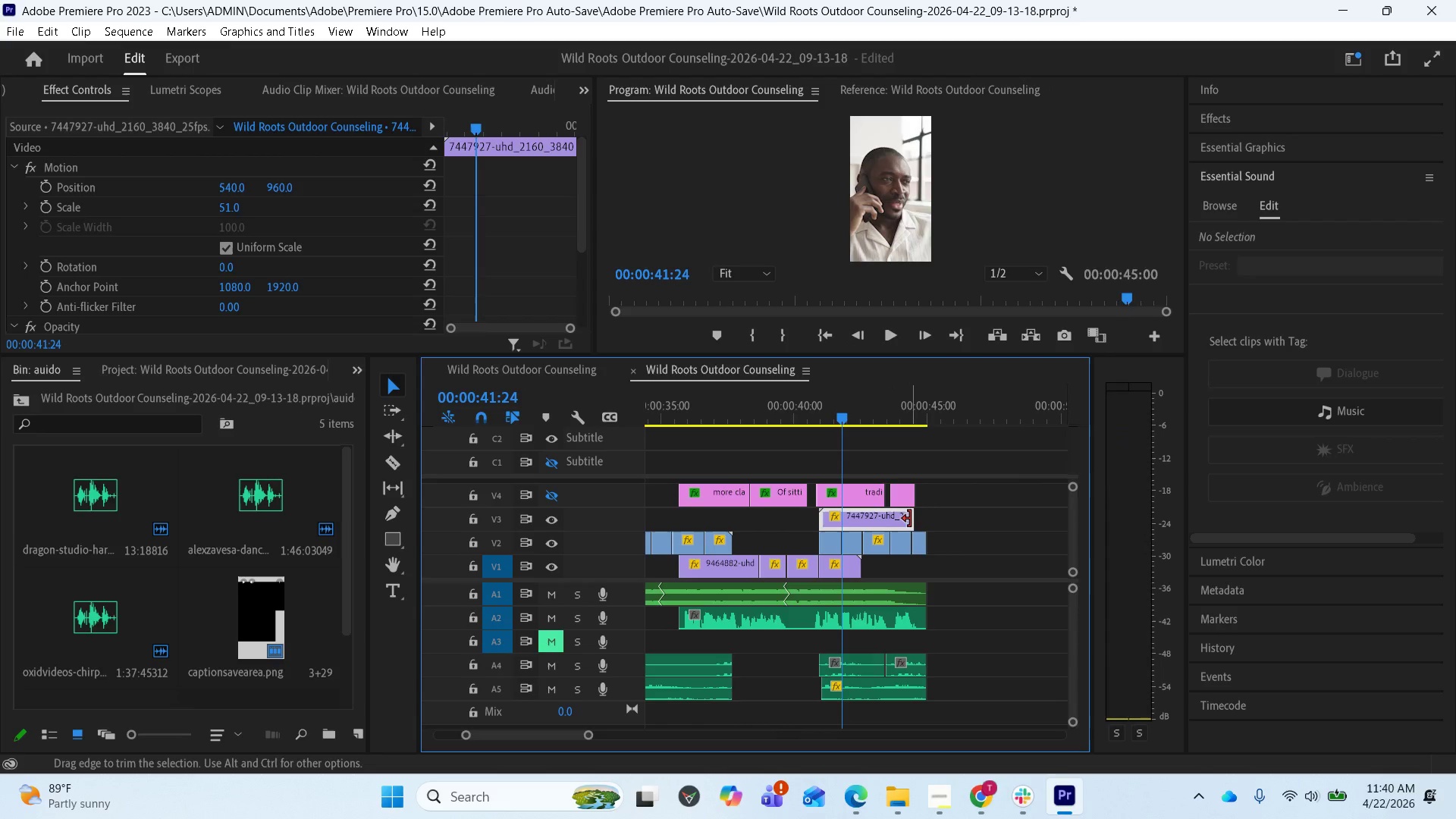 
left_click_drag(start_coordinate=[910, 519], to_coordinate=[981, 515])
 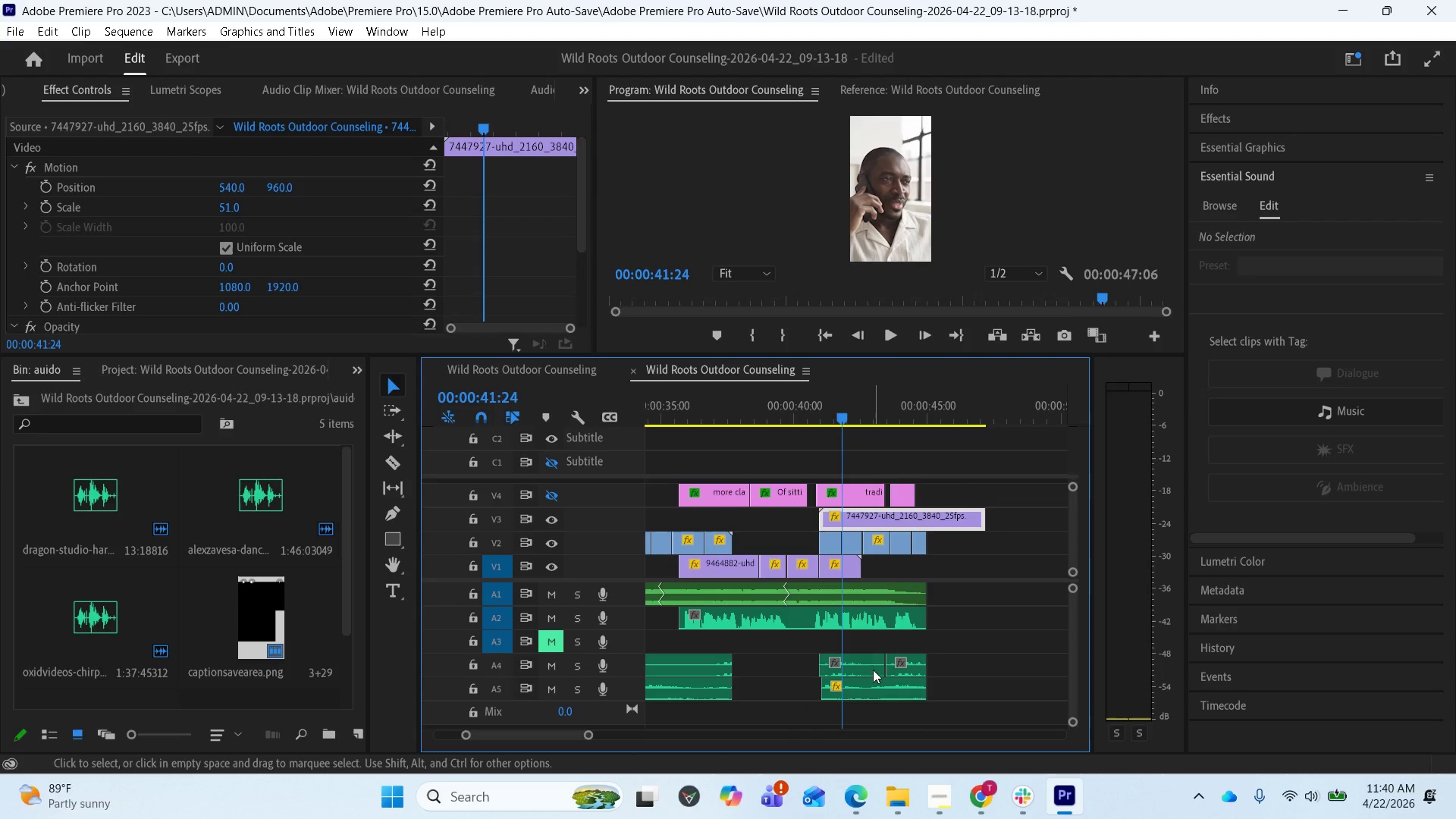 
left_click([873, 670])
 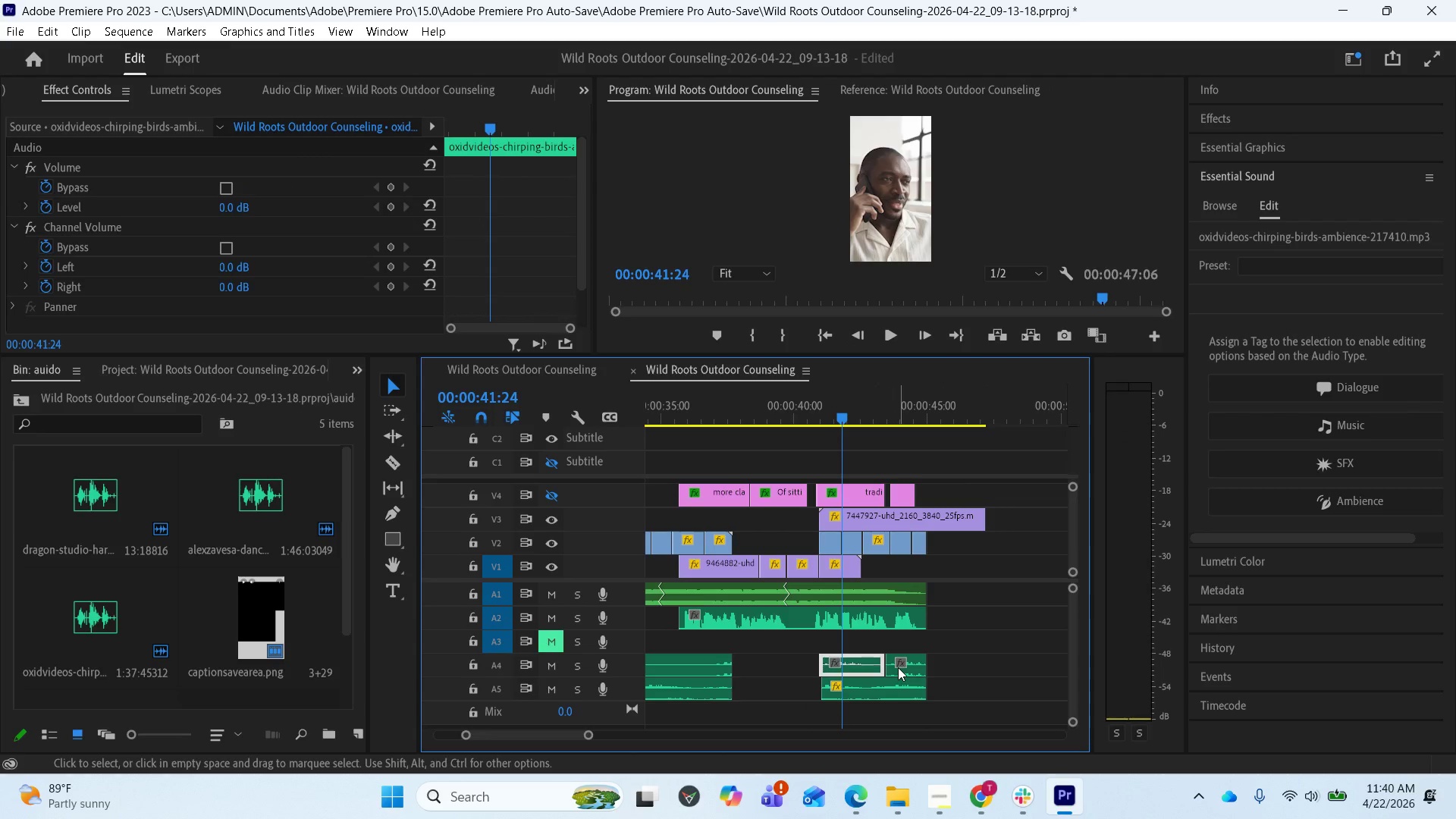 
hold_key(key=ShiftLeft, duration=0.58)
left_click([900, 667])
 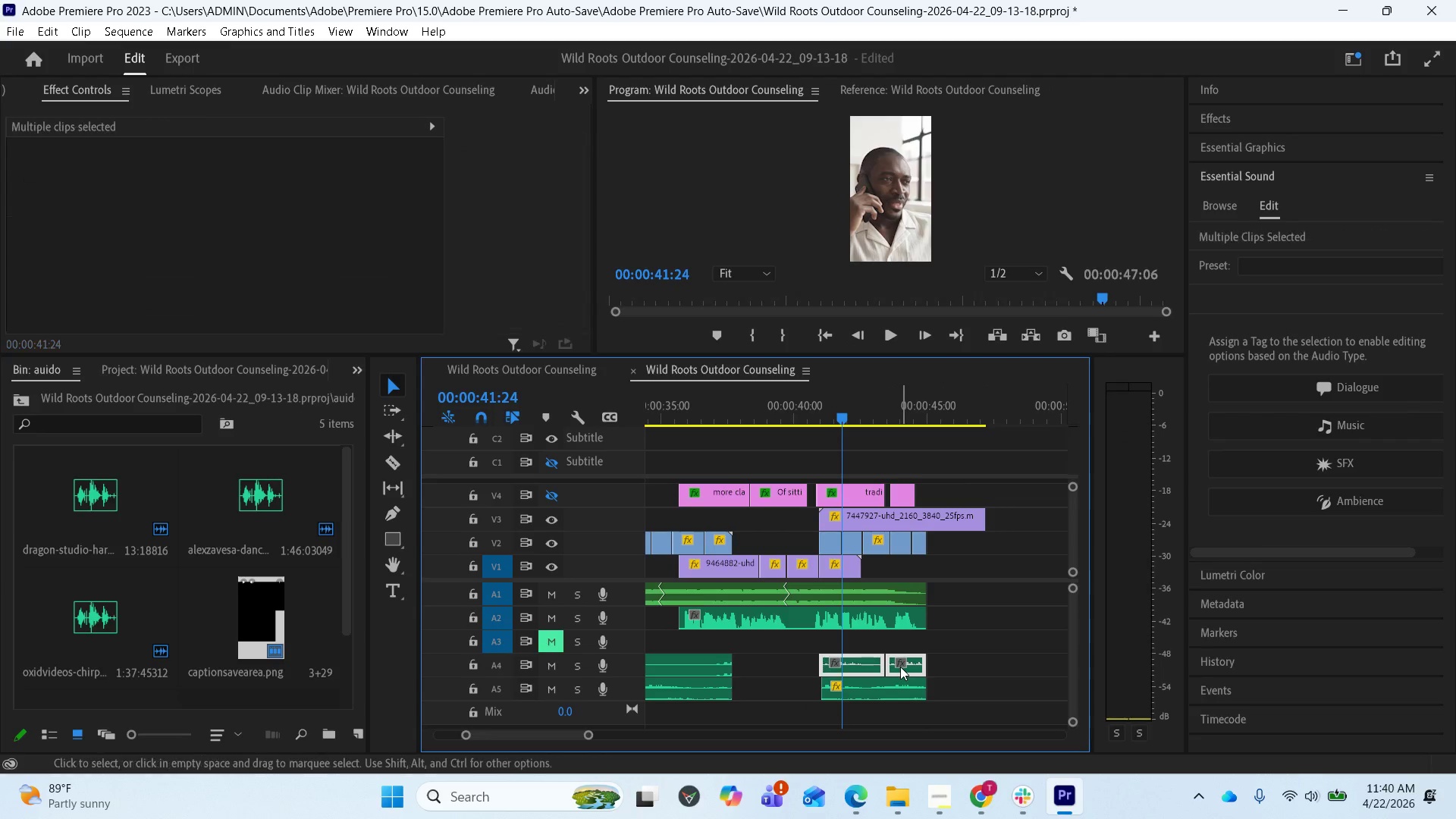 
left_click_drag(start_coordinate=[900, 667], to_coordinate=[899, 651])
 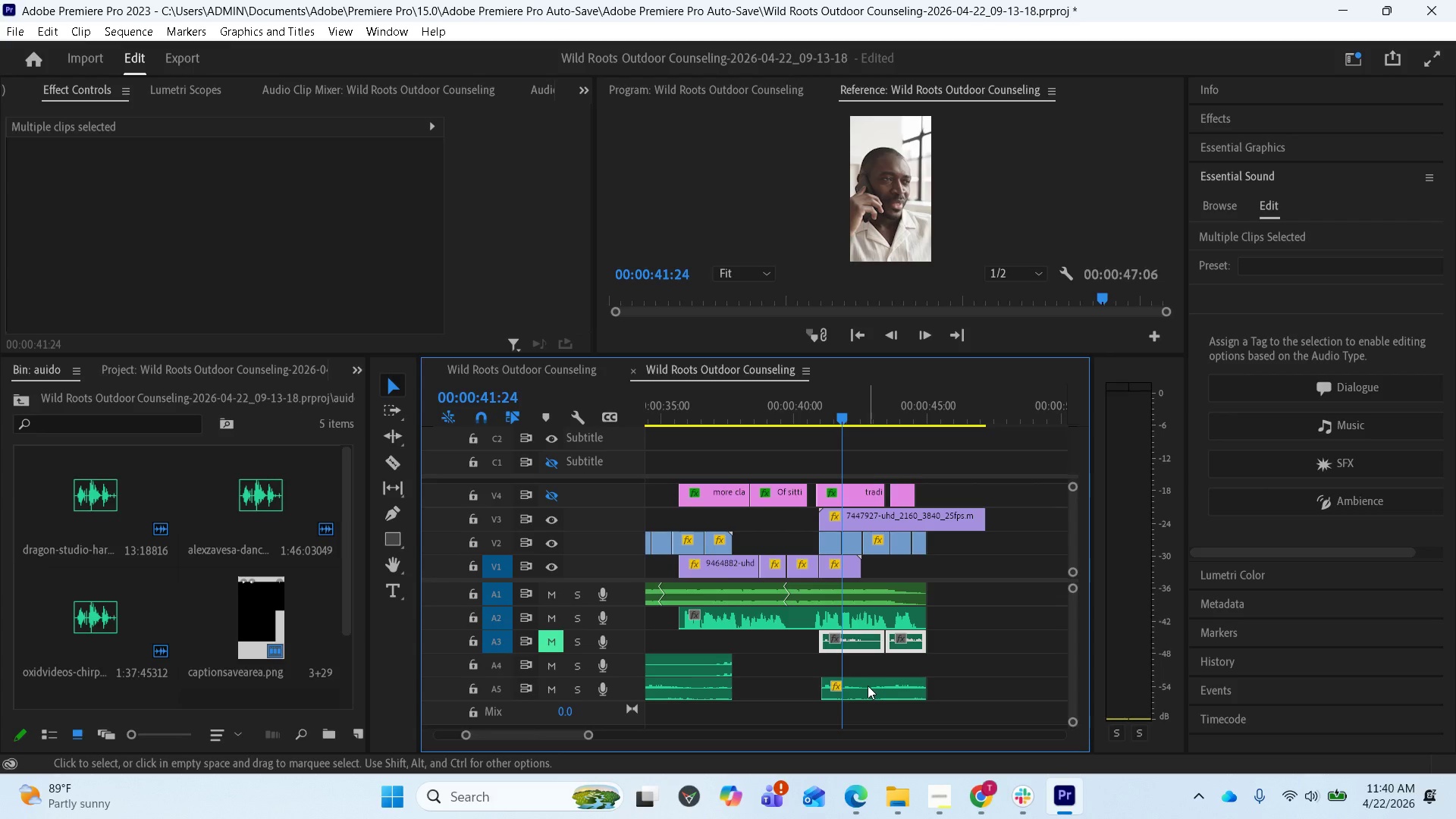 
left_click_drag(start_coordinate=[866, 686], to_coordinate=[763, 632])
 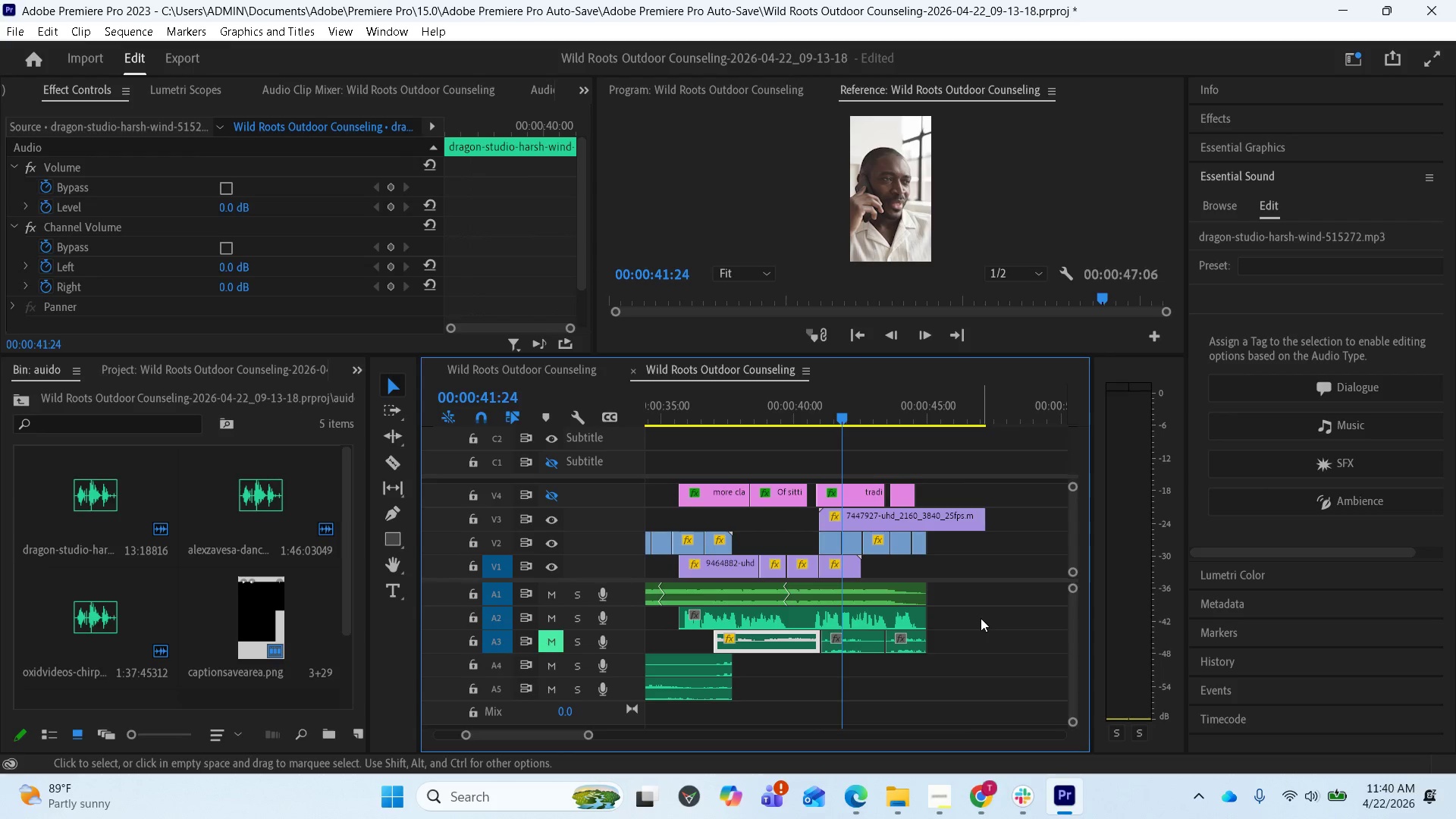 
key(Space)
 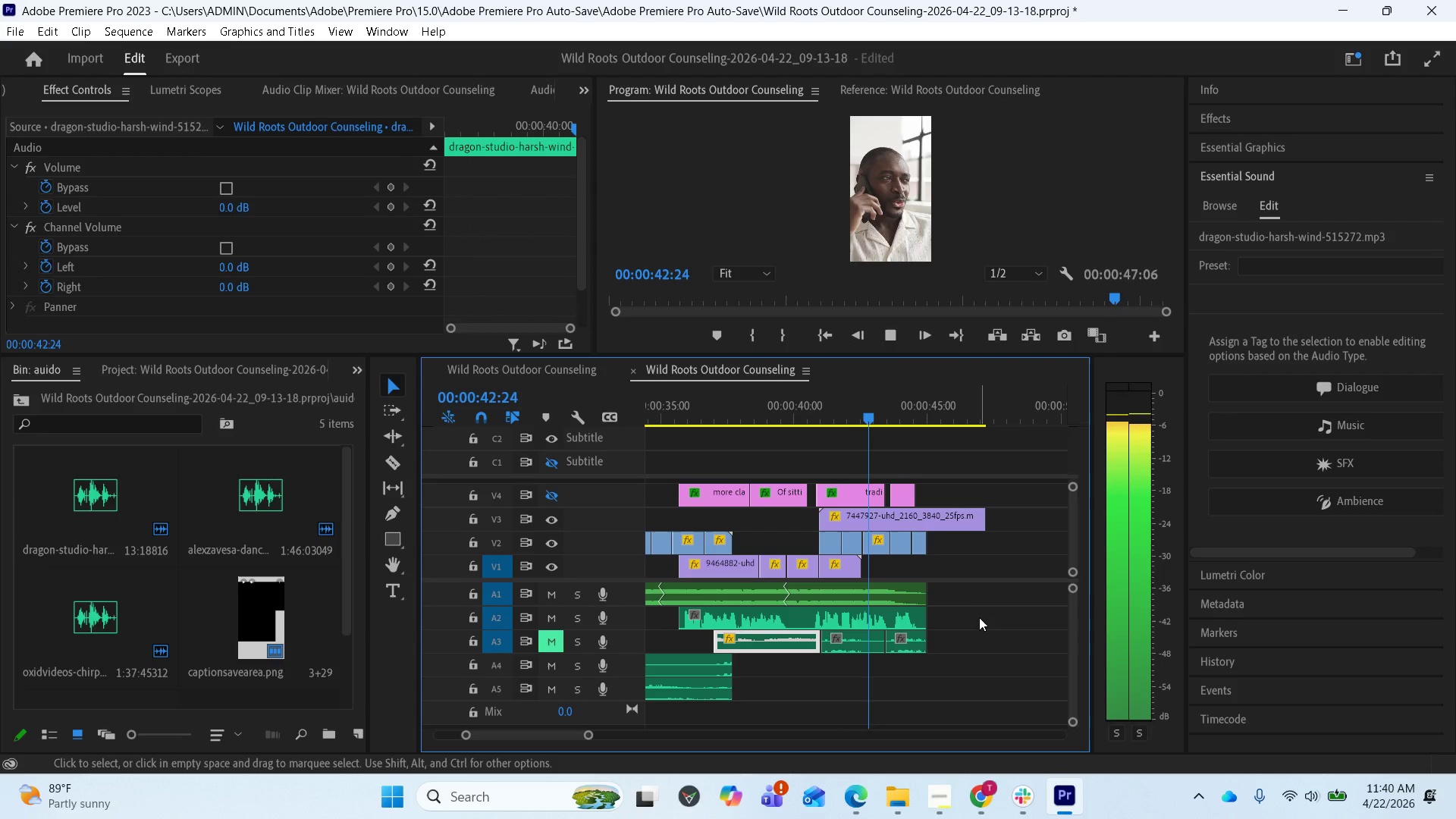 
key(Space)
 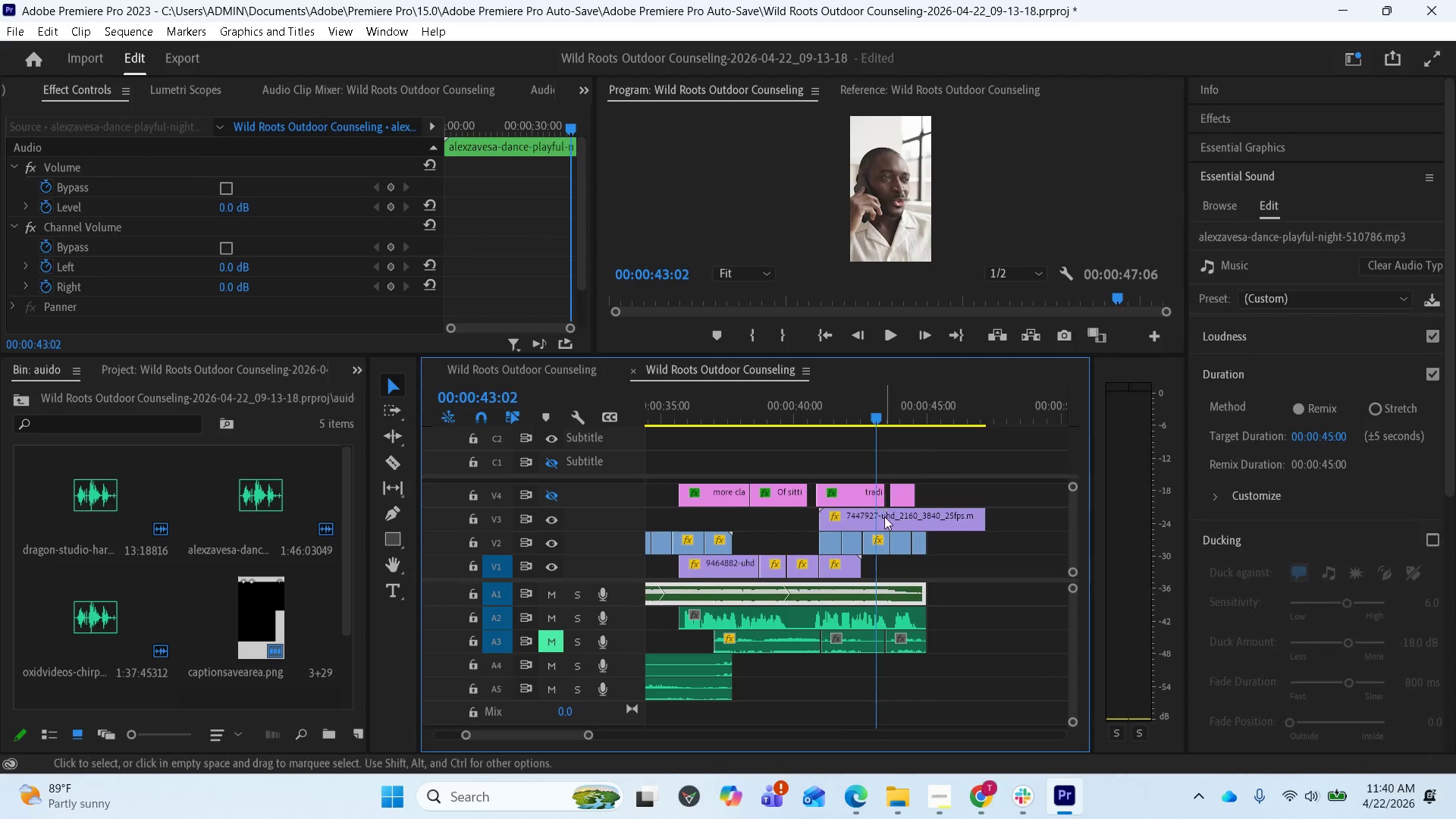 
scroll: coordinate [884, 517], scroll_direction: up, amount: 2.0
 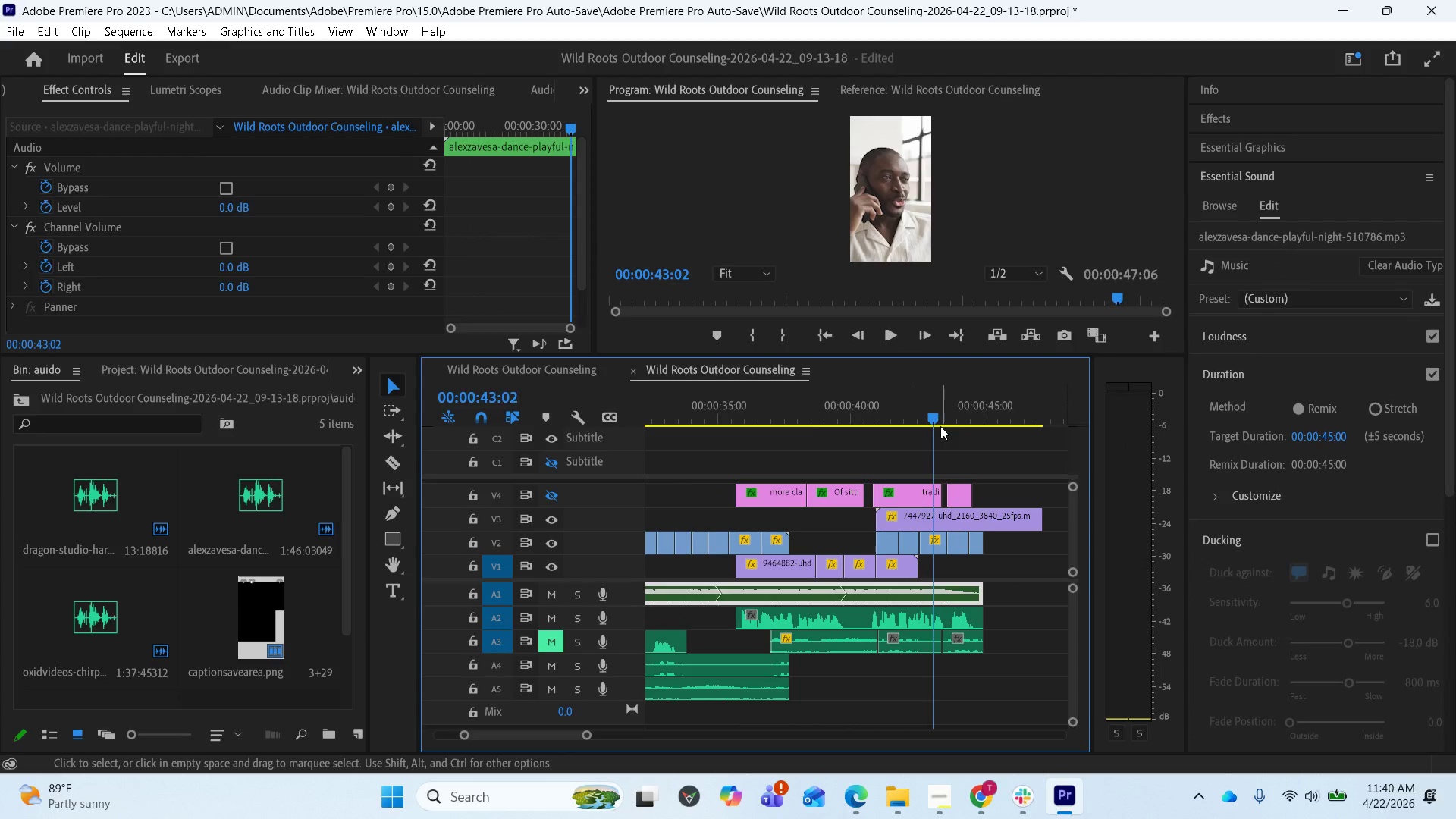 
left_click_drag(start_coordinate=[930, 416], to_coordinate=[898, 409])
 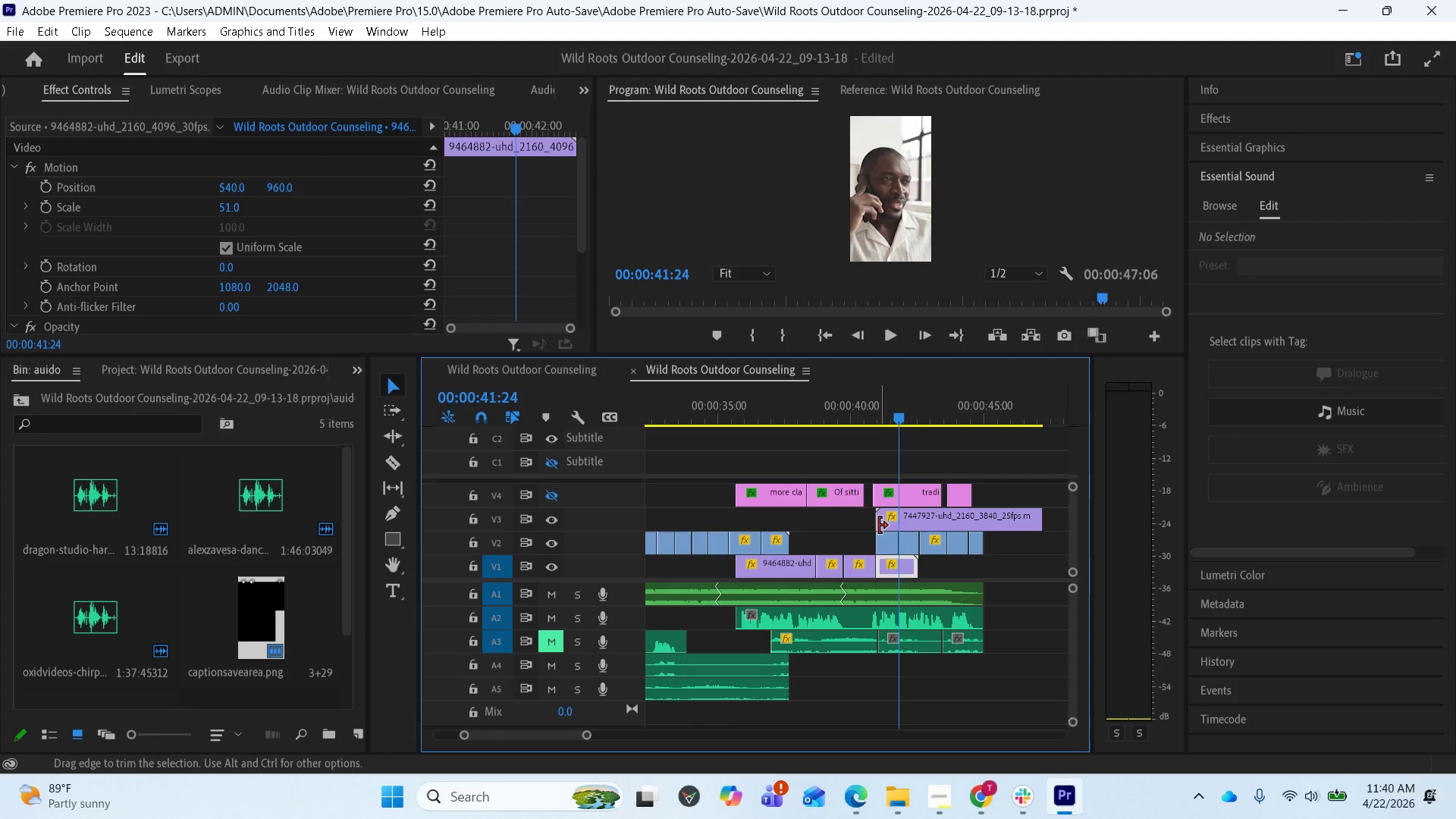 
left_click_drag(start_coordinate=[879, 525], to_coordinate=[885, 525])
 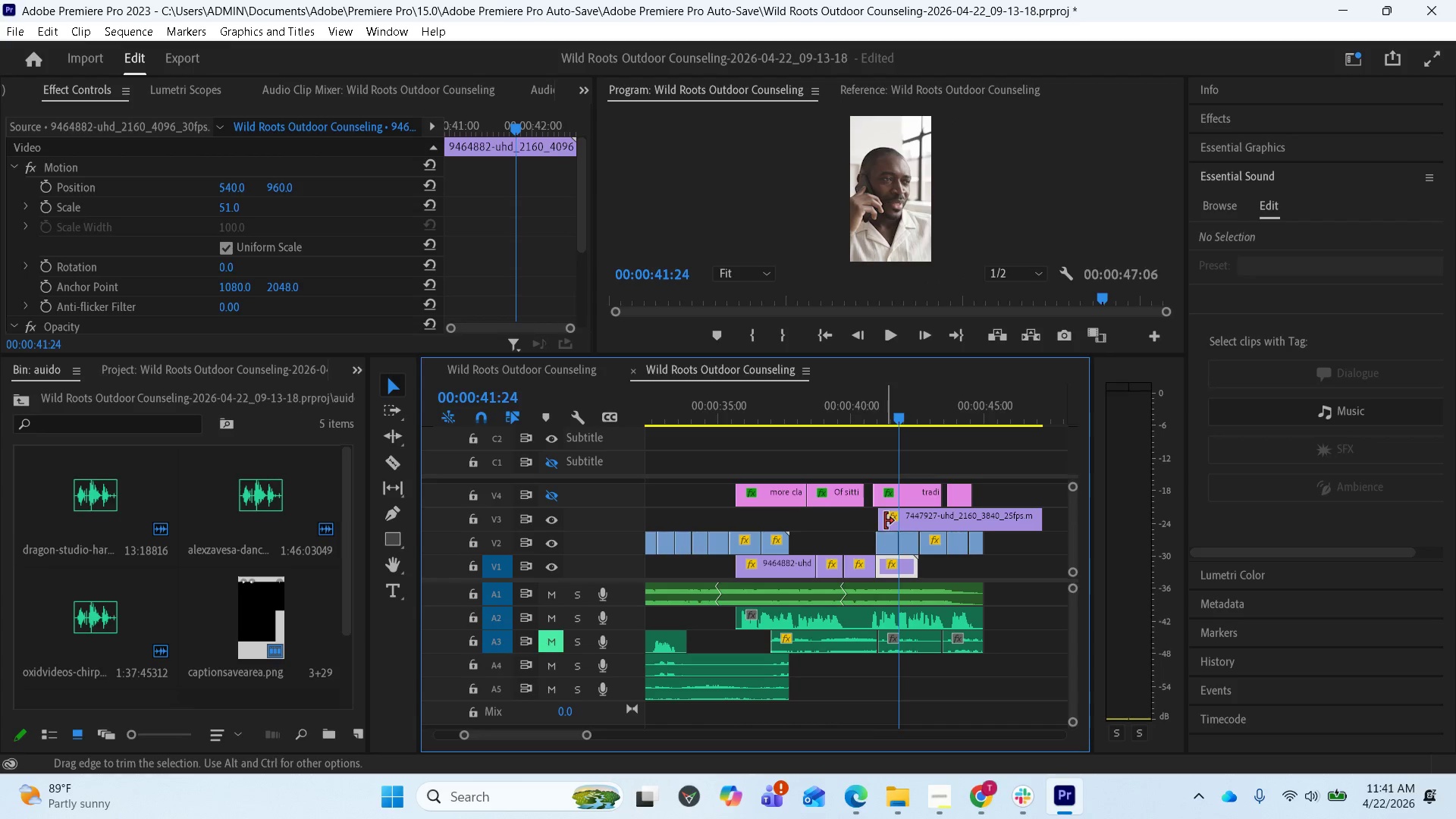 
left_click_drag(start_coordinate=[881, 520], to_coordinate=[895, 520])
 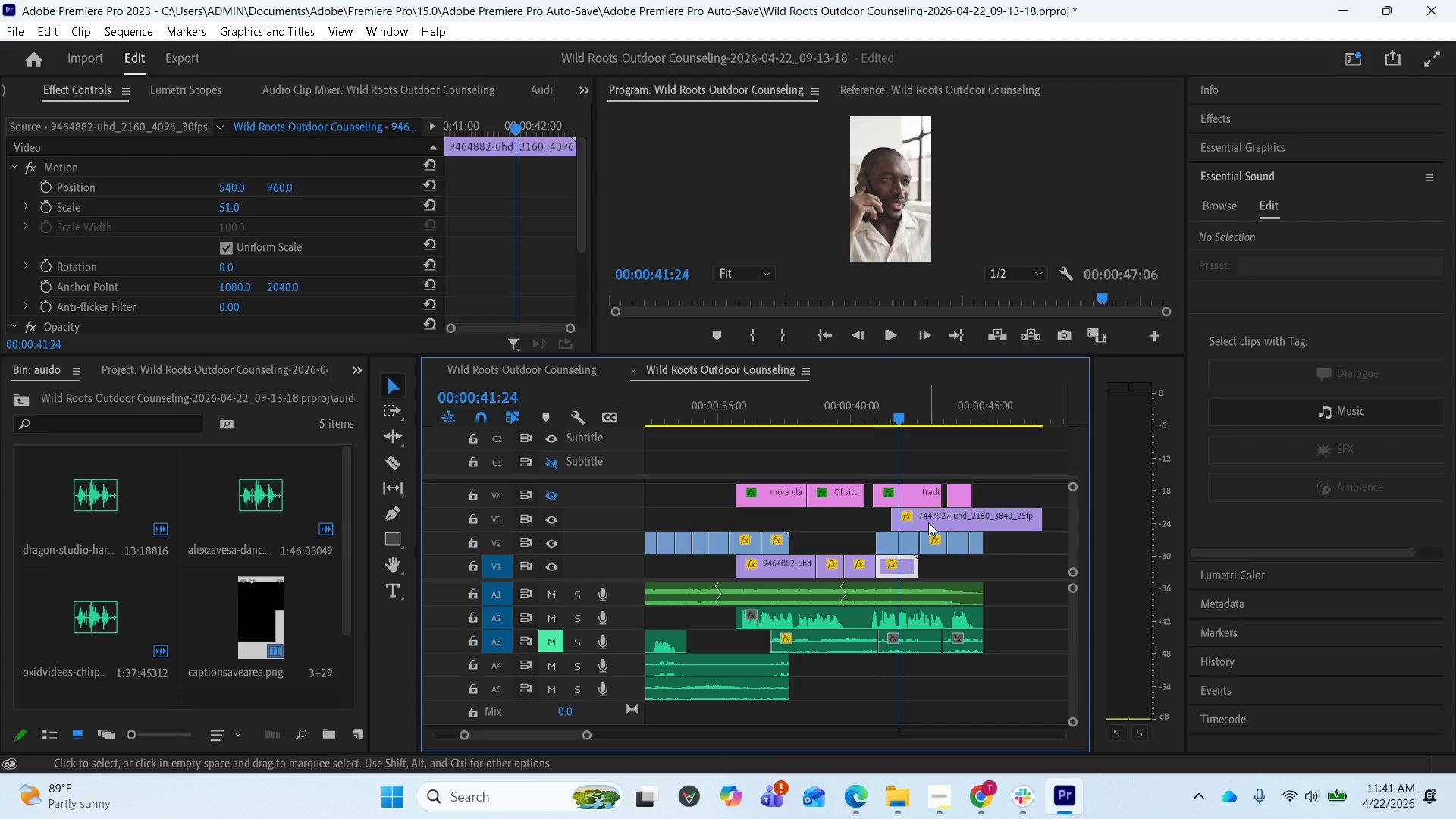 
left_click_drag(start_coordinate=[928, 517], to_coordinate=[916, 517])
 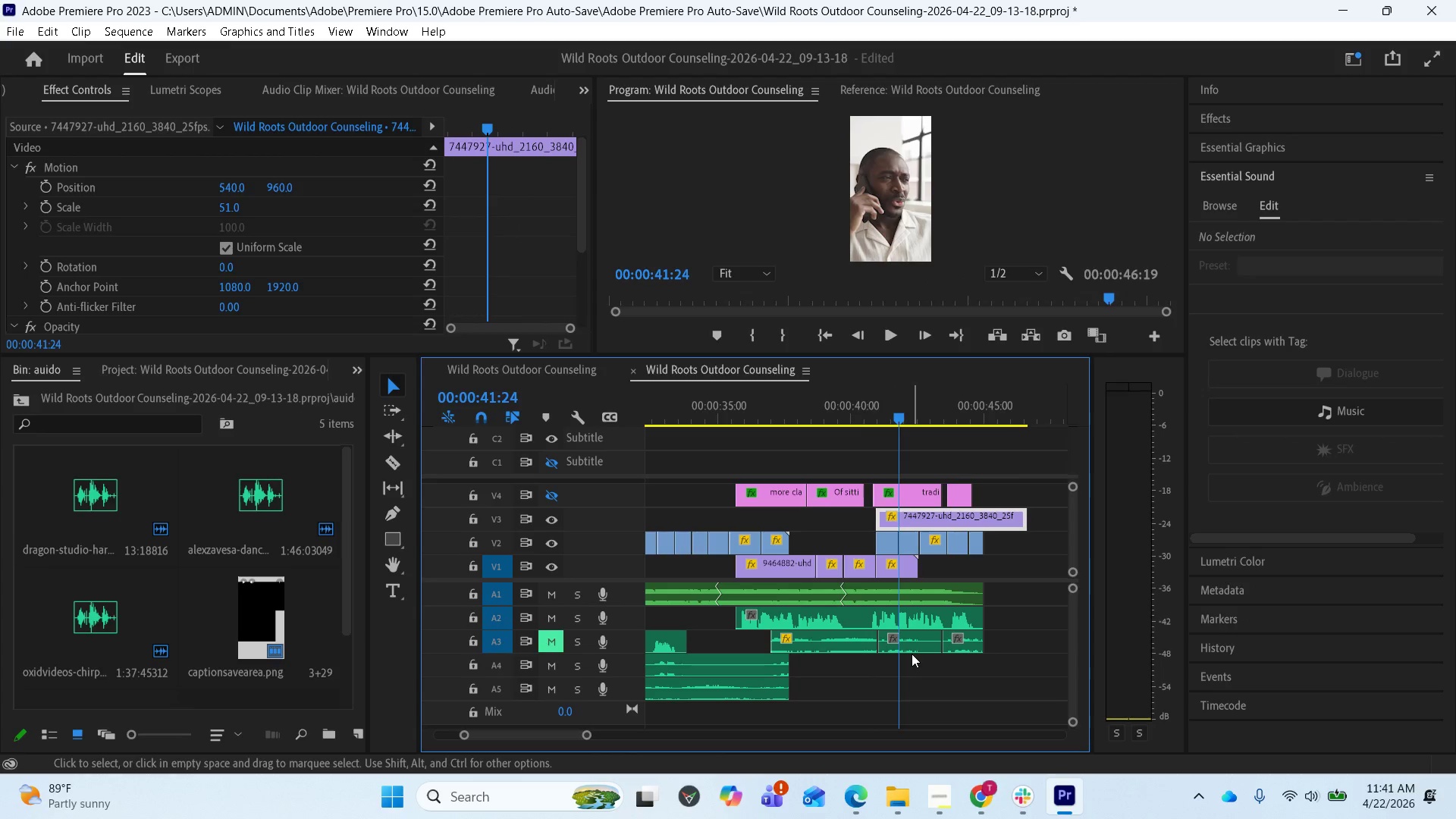 
key(Equal)
 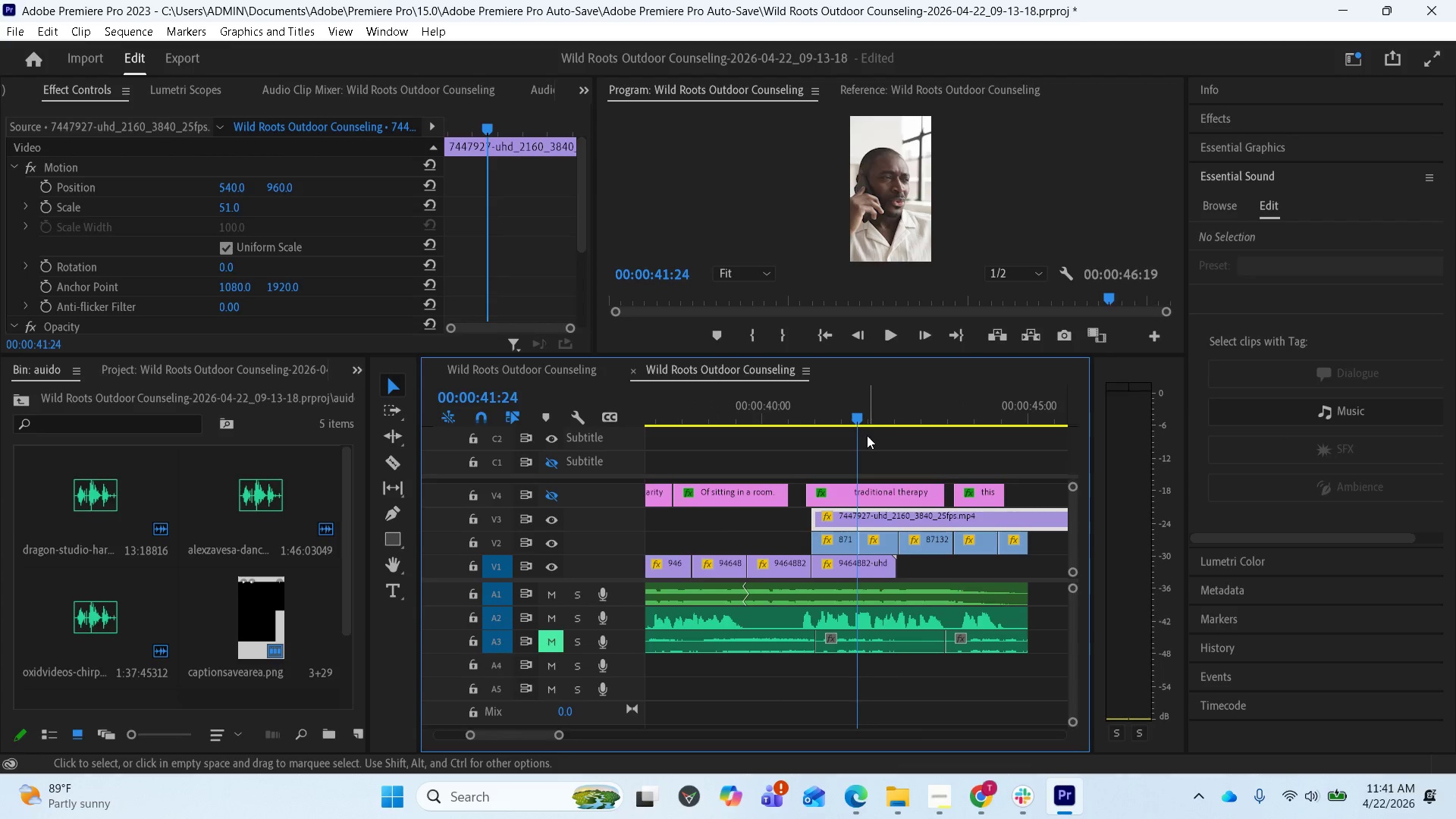 
left_click_drag(start_coordinate=[858, 415], to_coordinate=[827, 407])
 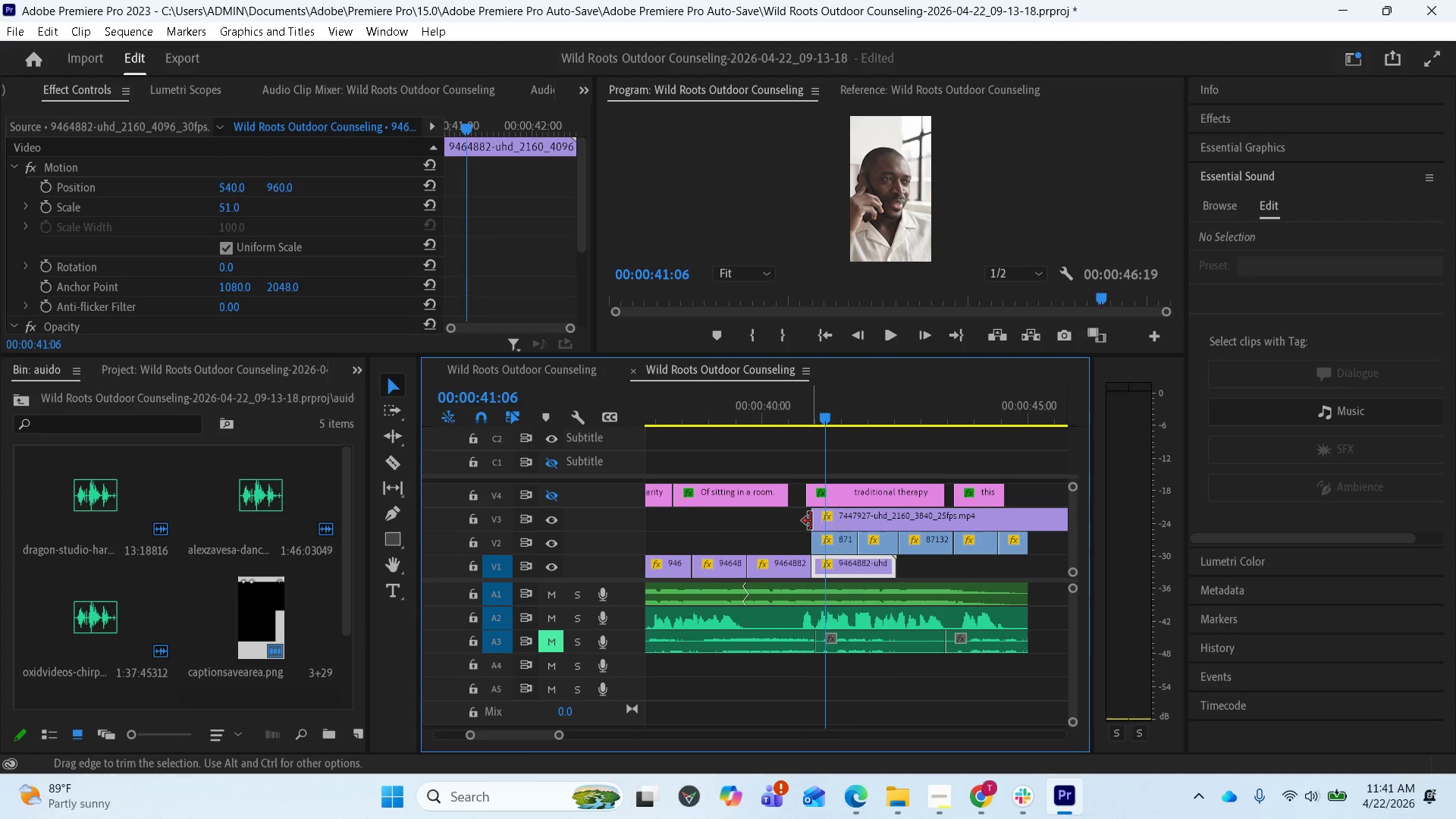 
left_click_drag(start_coordinate=[814, 521], to_coordinate=[827, 521])
 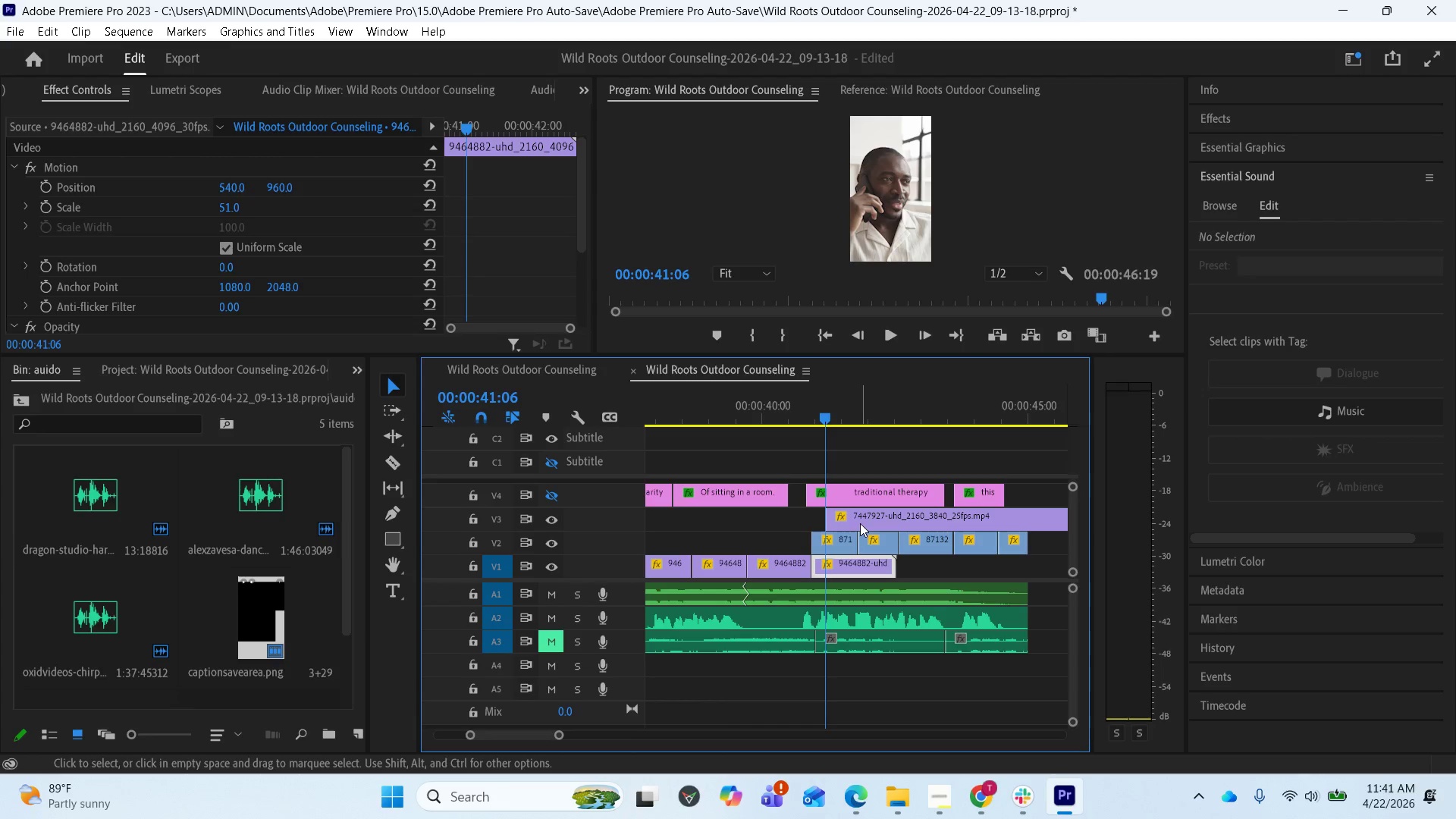 
left_click_drag(start_coordinate=[861, 519], to_coordinate=[846, 519])
 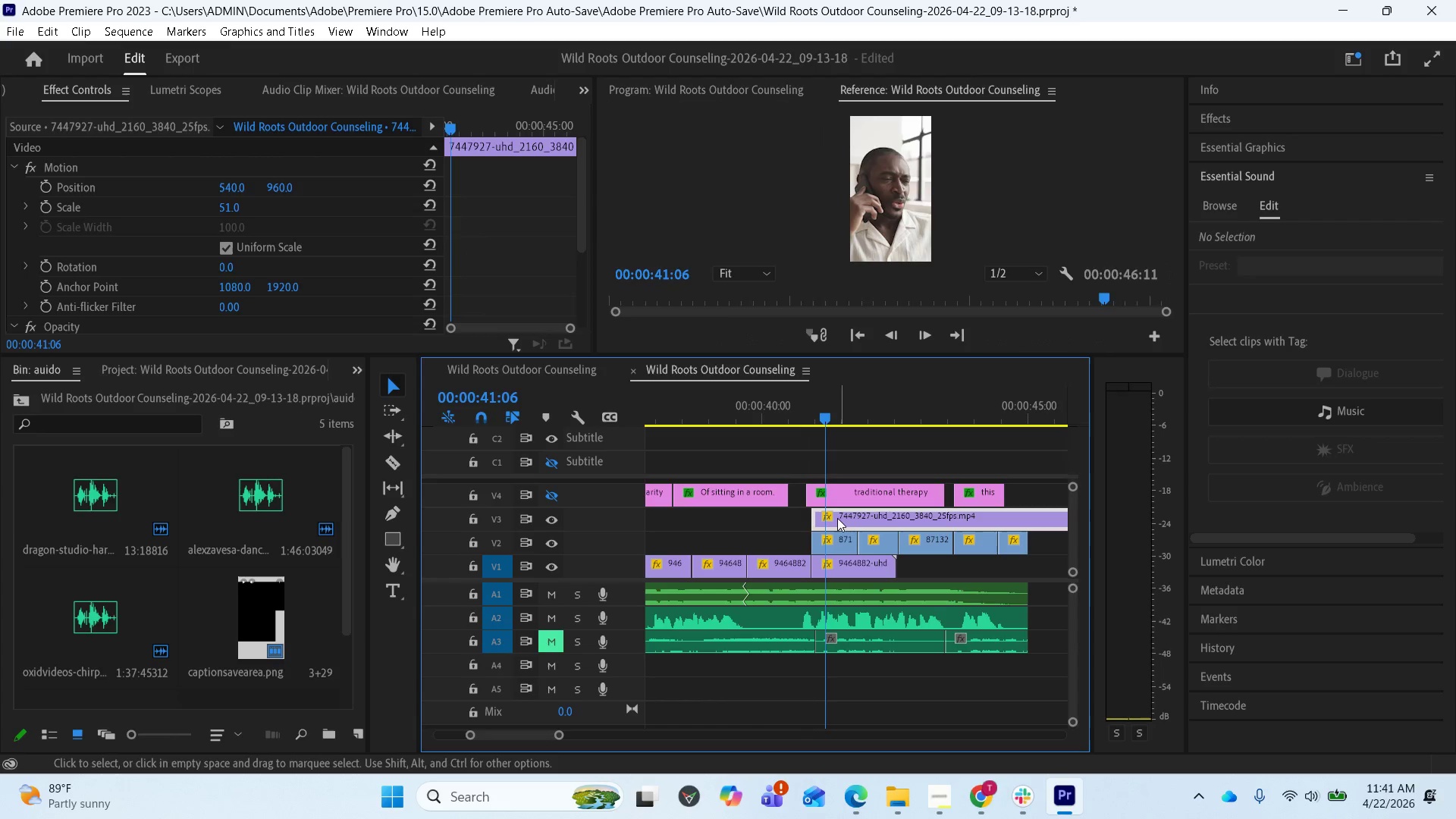 
mouse_move([823, 522])
 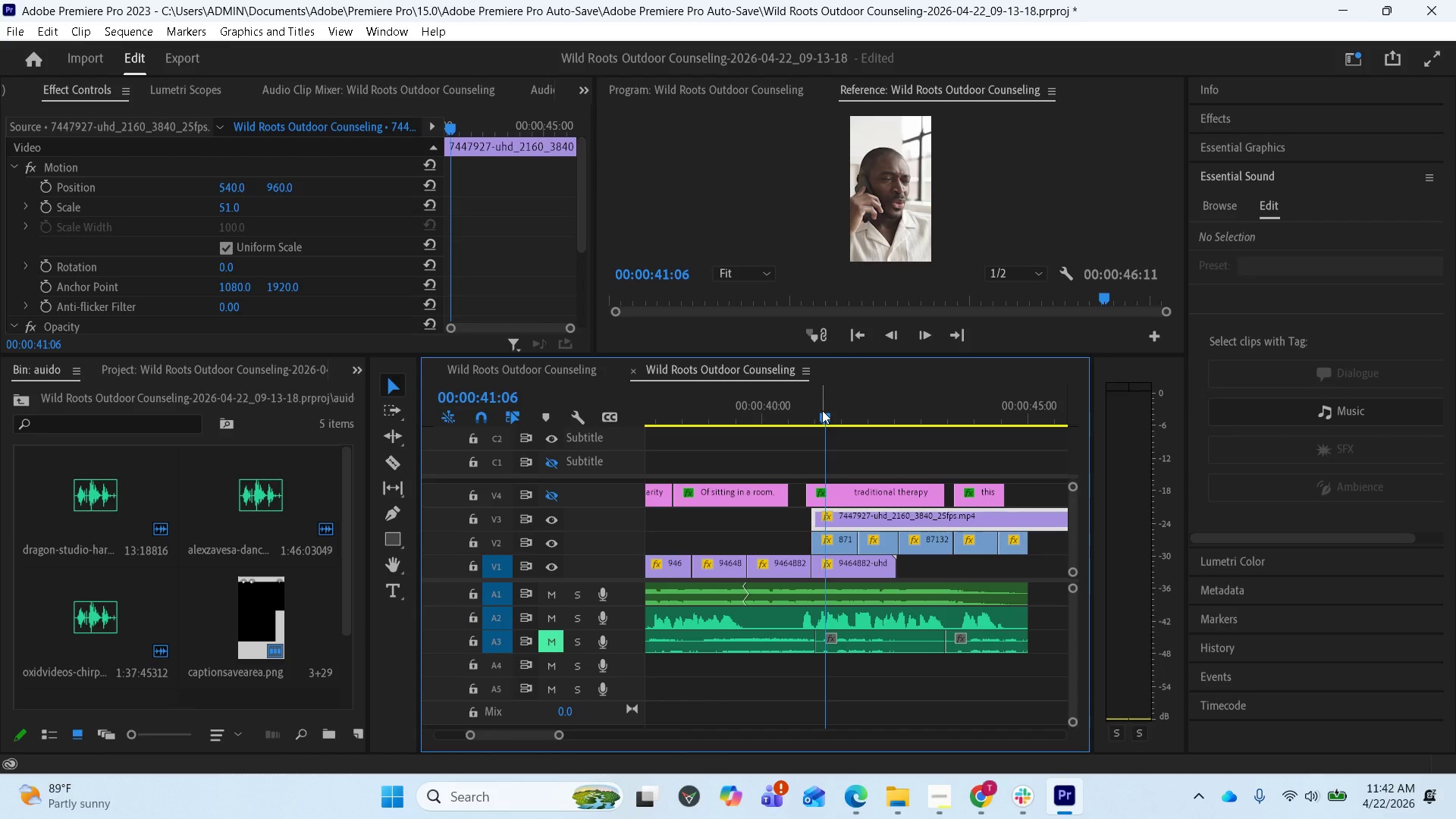 
wait(97.61)
 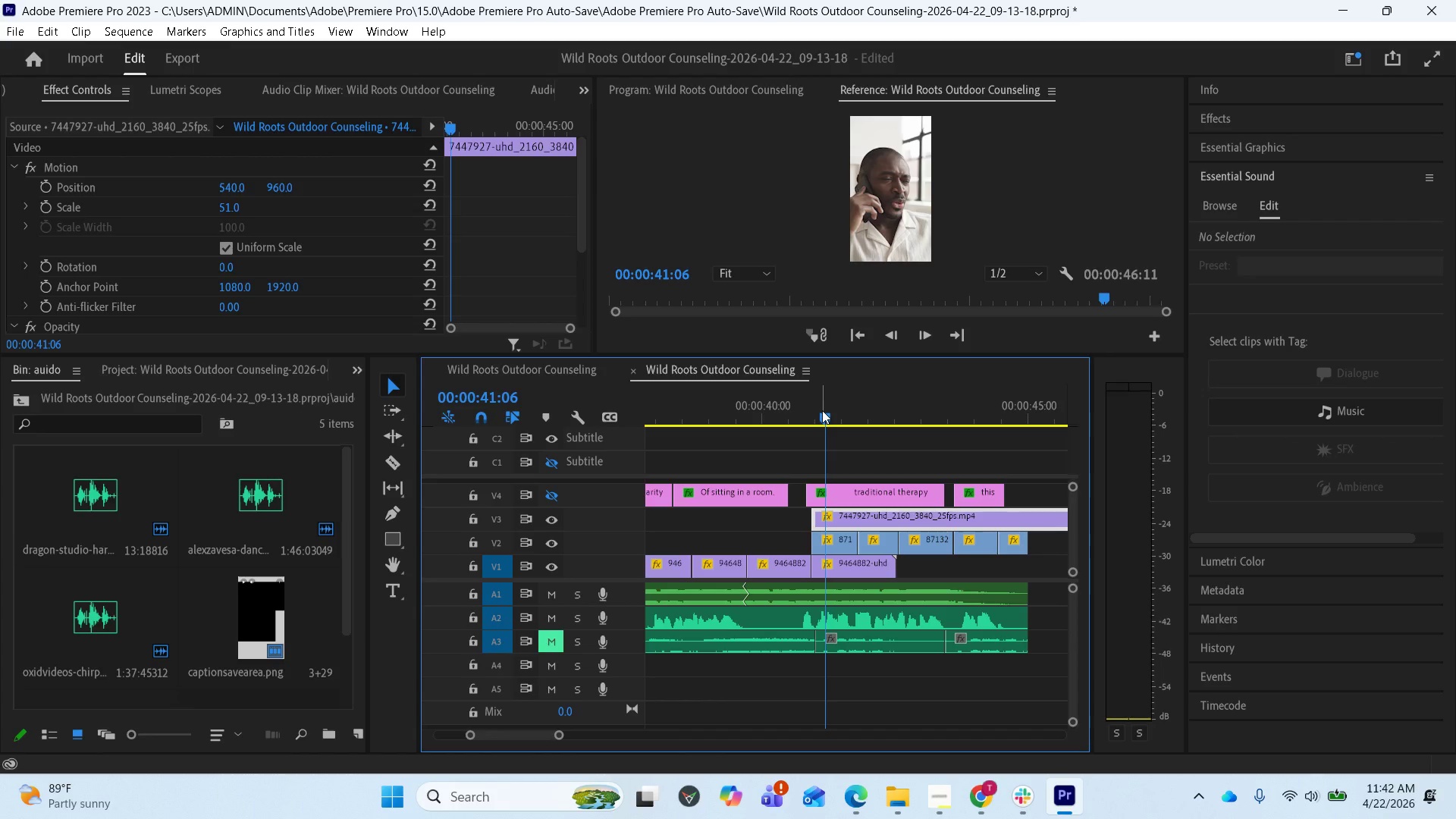 
left_click_drag(start_coordinate=[821, 414], to_coordinate=[855, 416])
 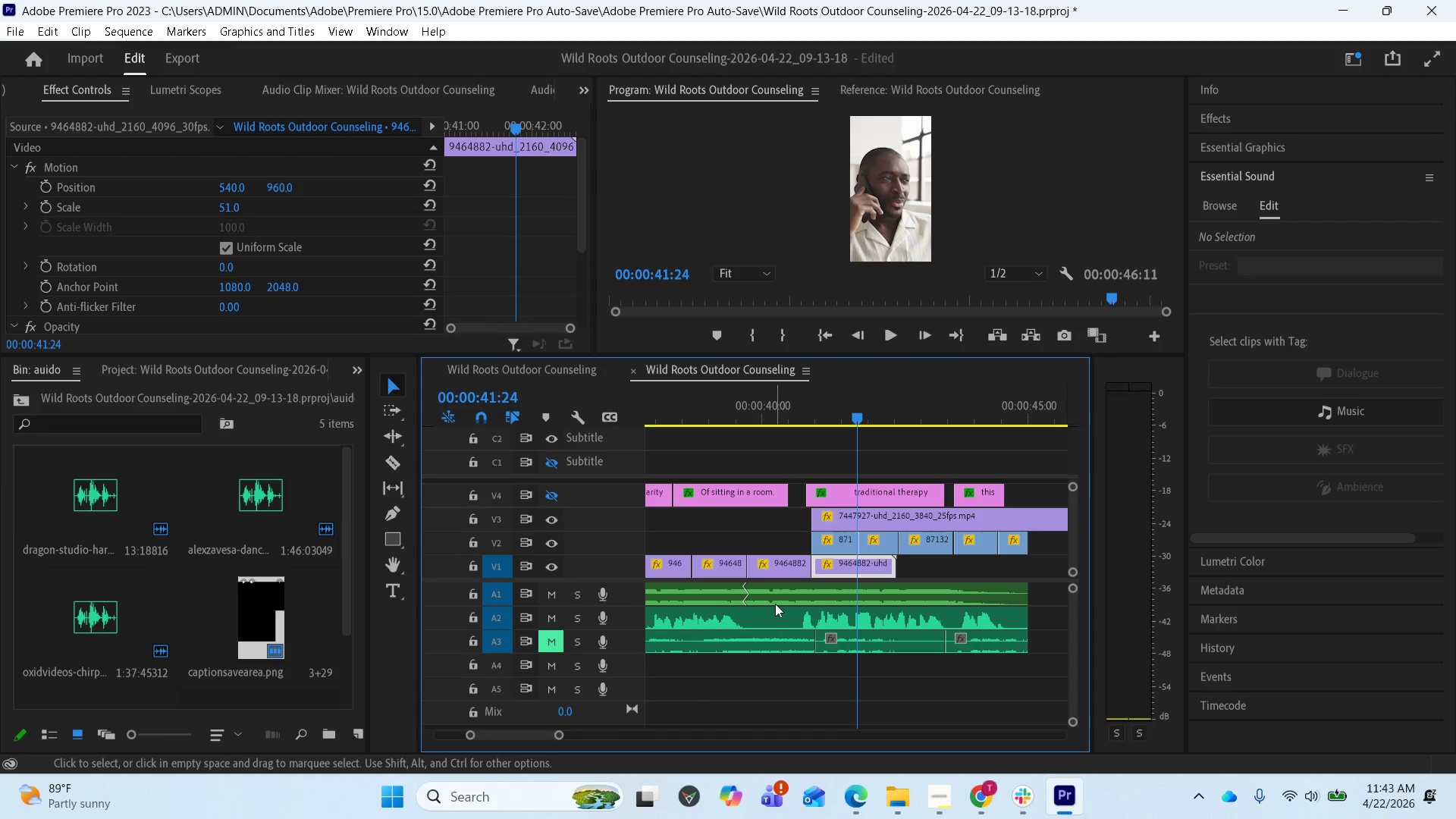 
wait(6.84)
 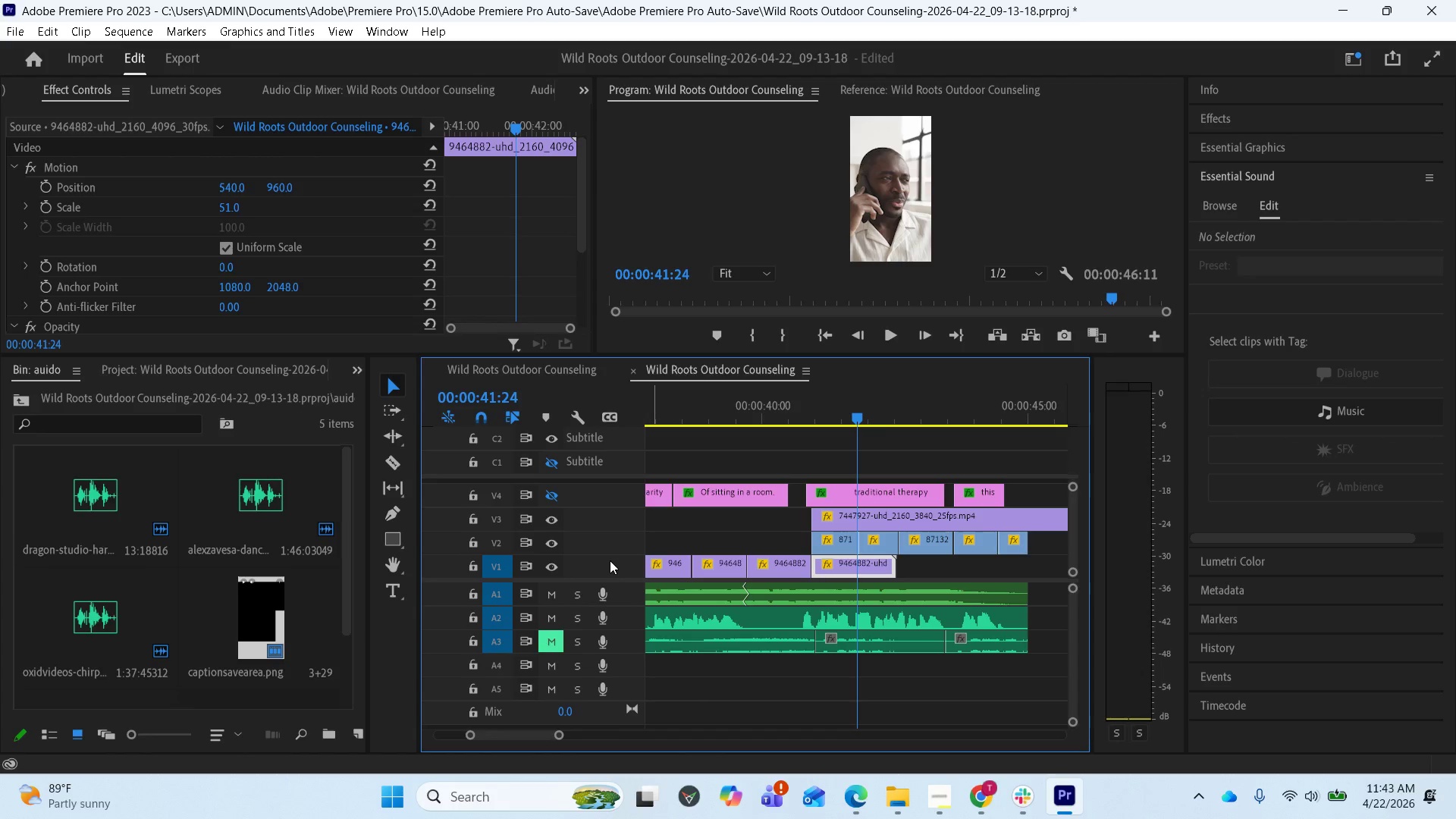 
left_click([394, 462])
 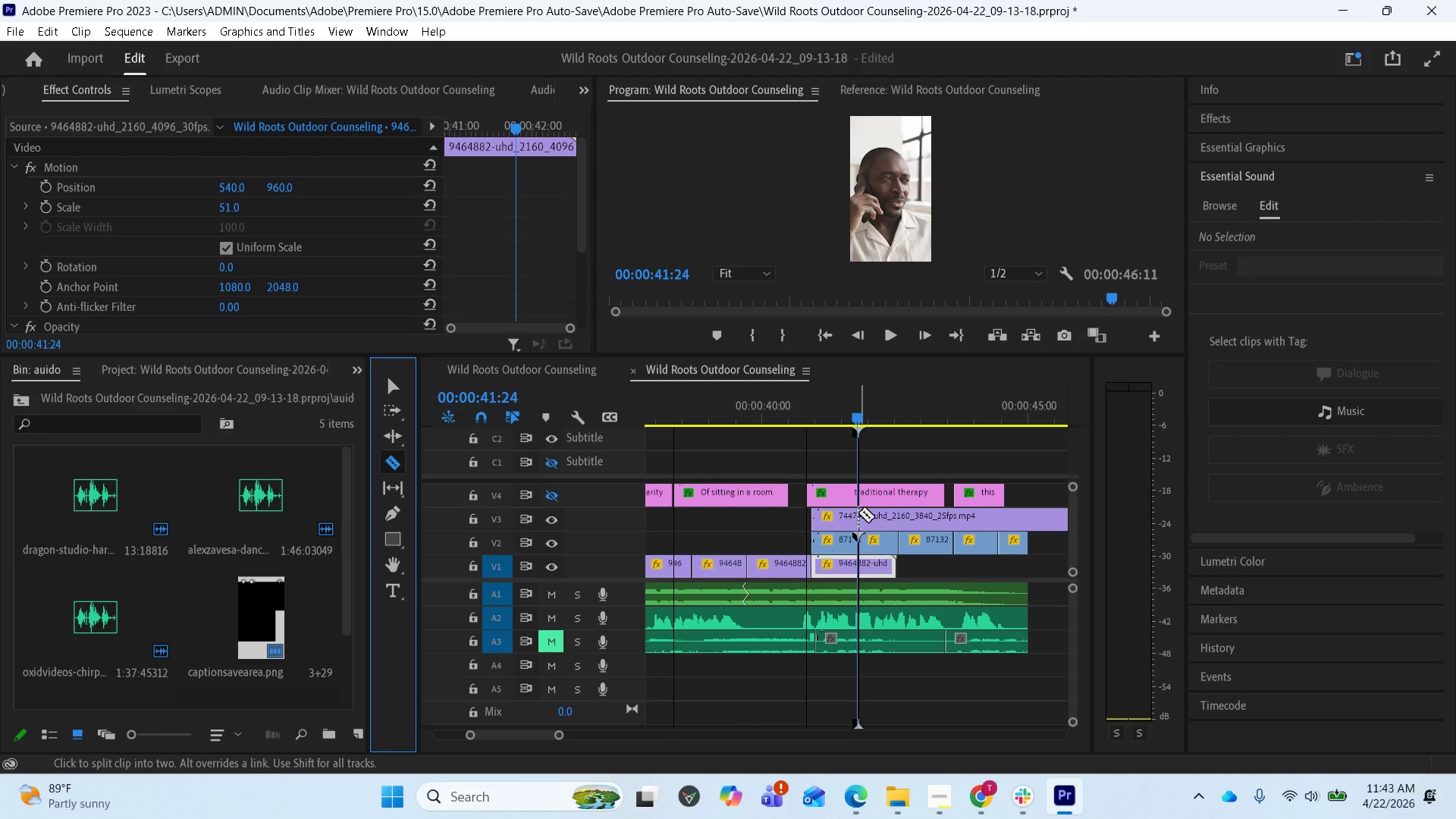 
left_click([858, 513])
 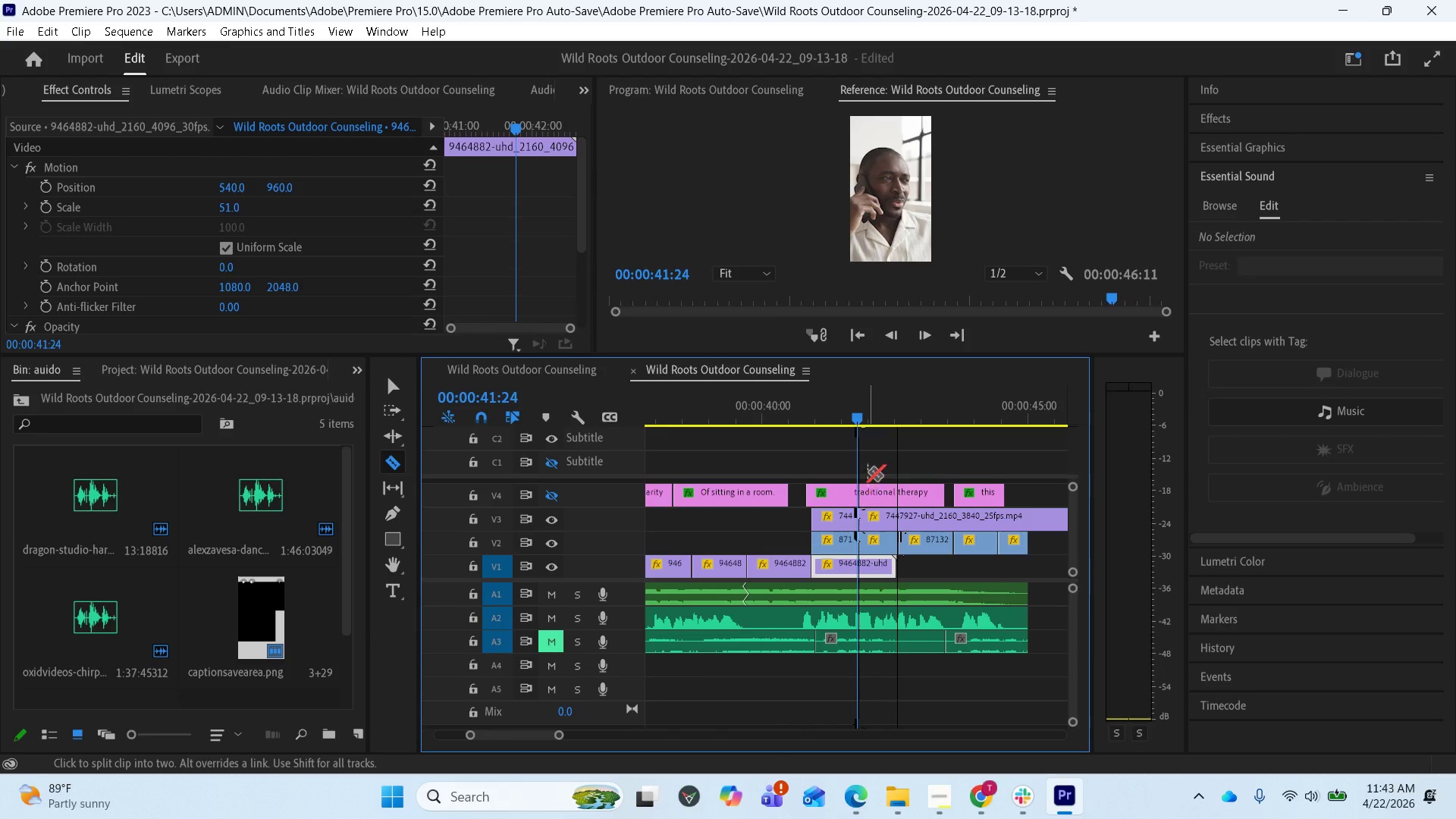 
wait(5.92)
 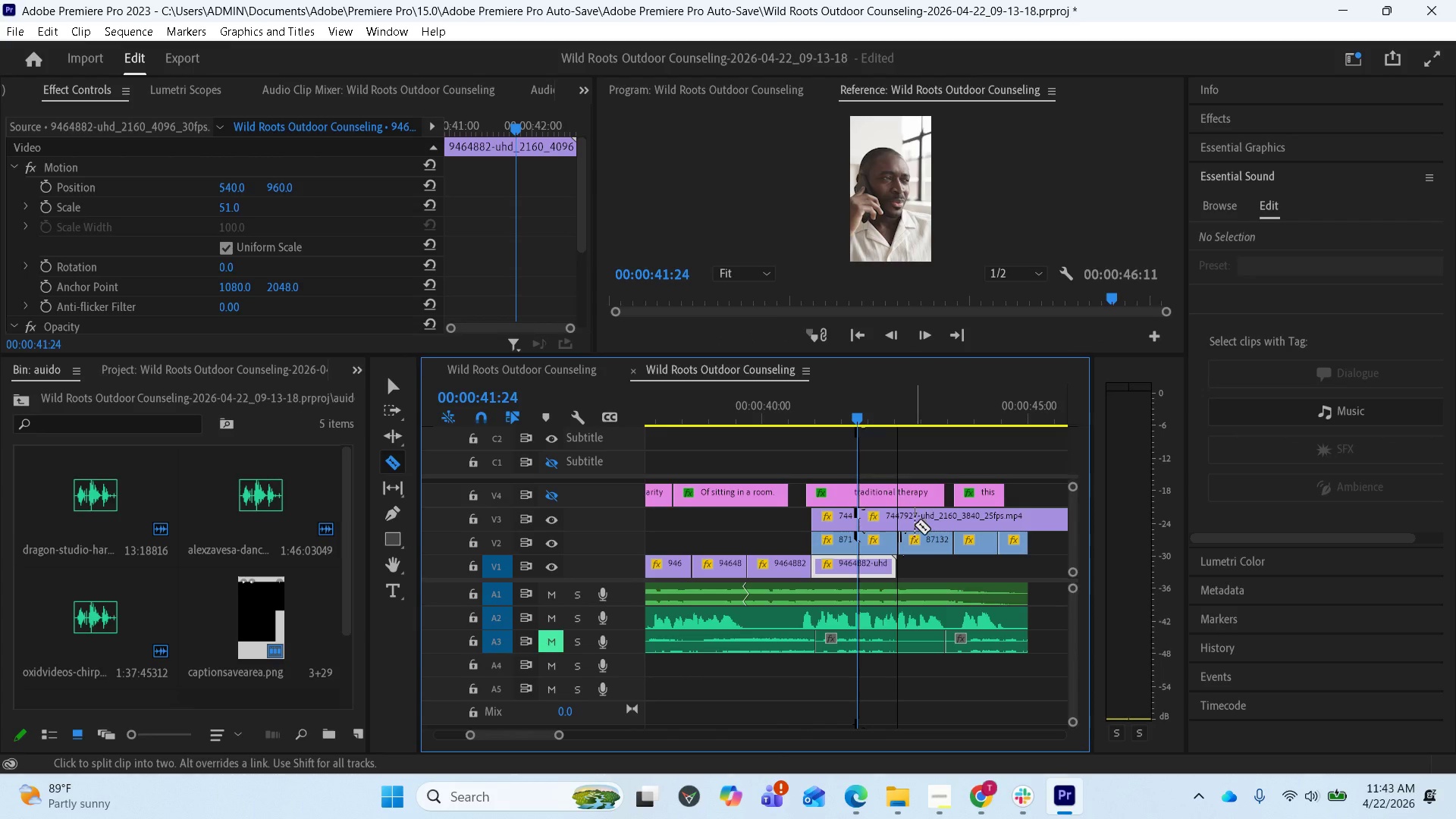 
left_click_drag(start_coordinate=[855, 416], to_coordinate=[893, 418])
 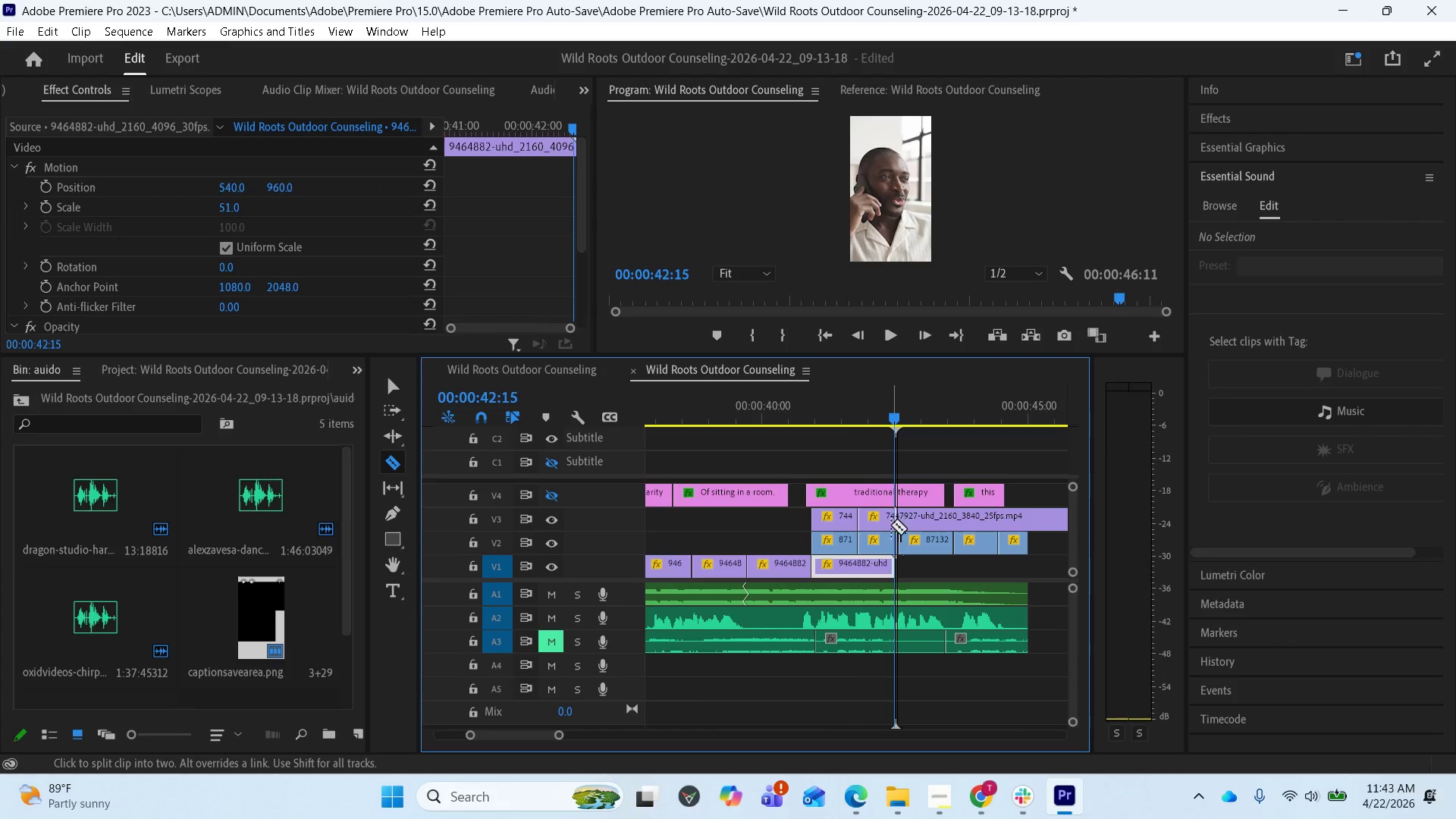 
left_click([893, 522])
 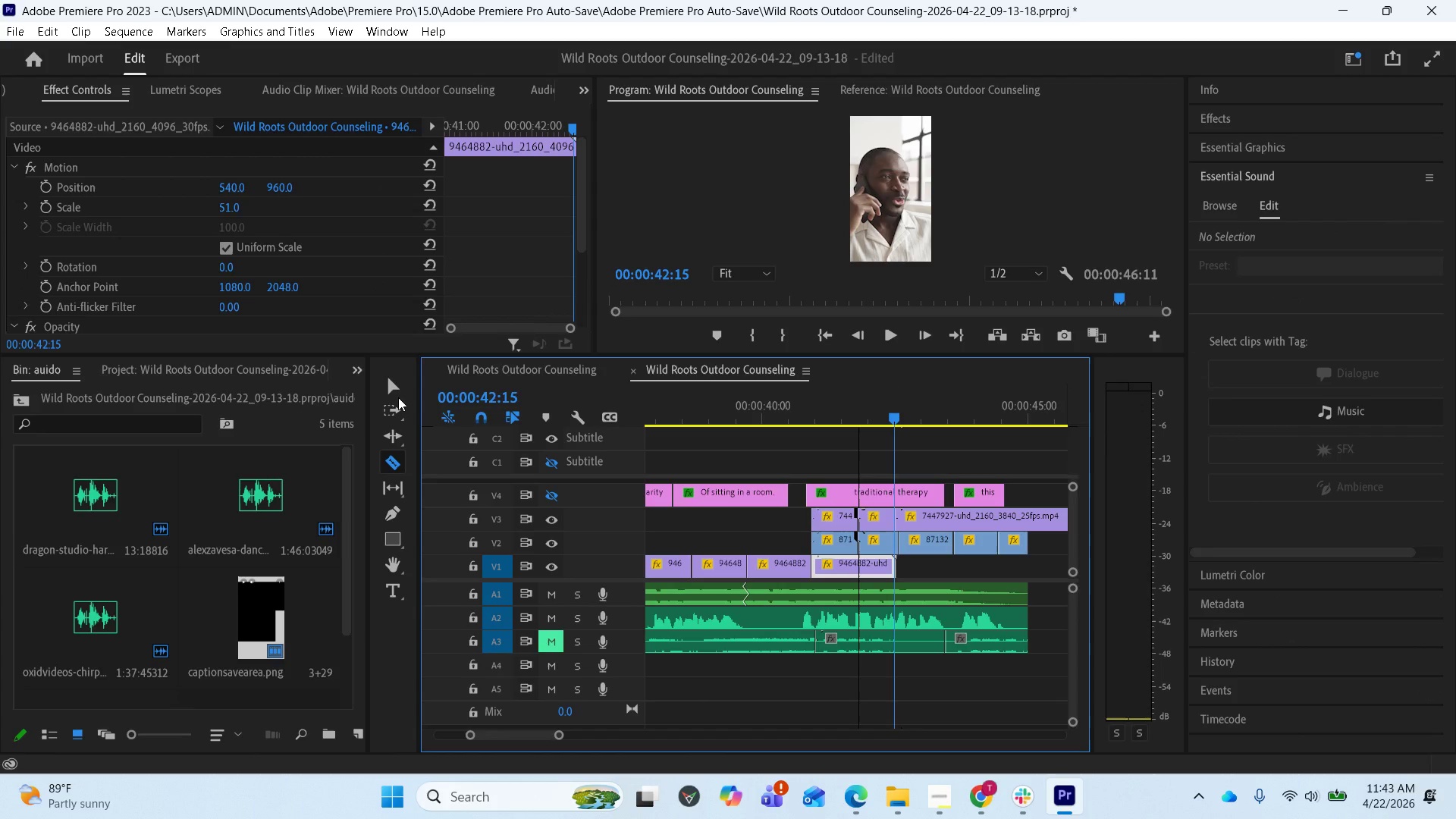 
left_click([391, 384])
 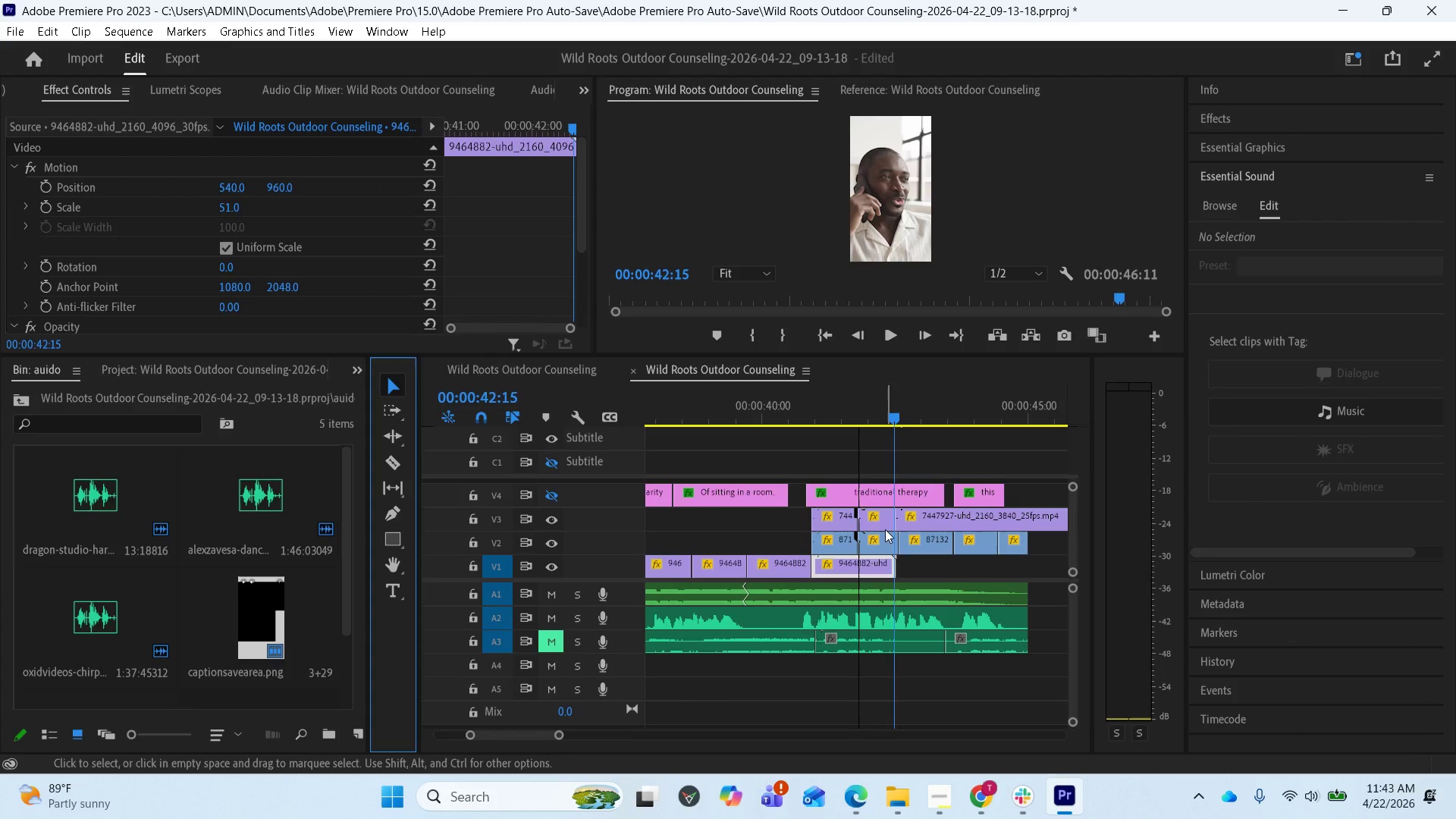 
left_click([885, 529])
 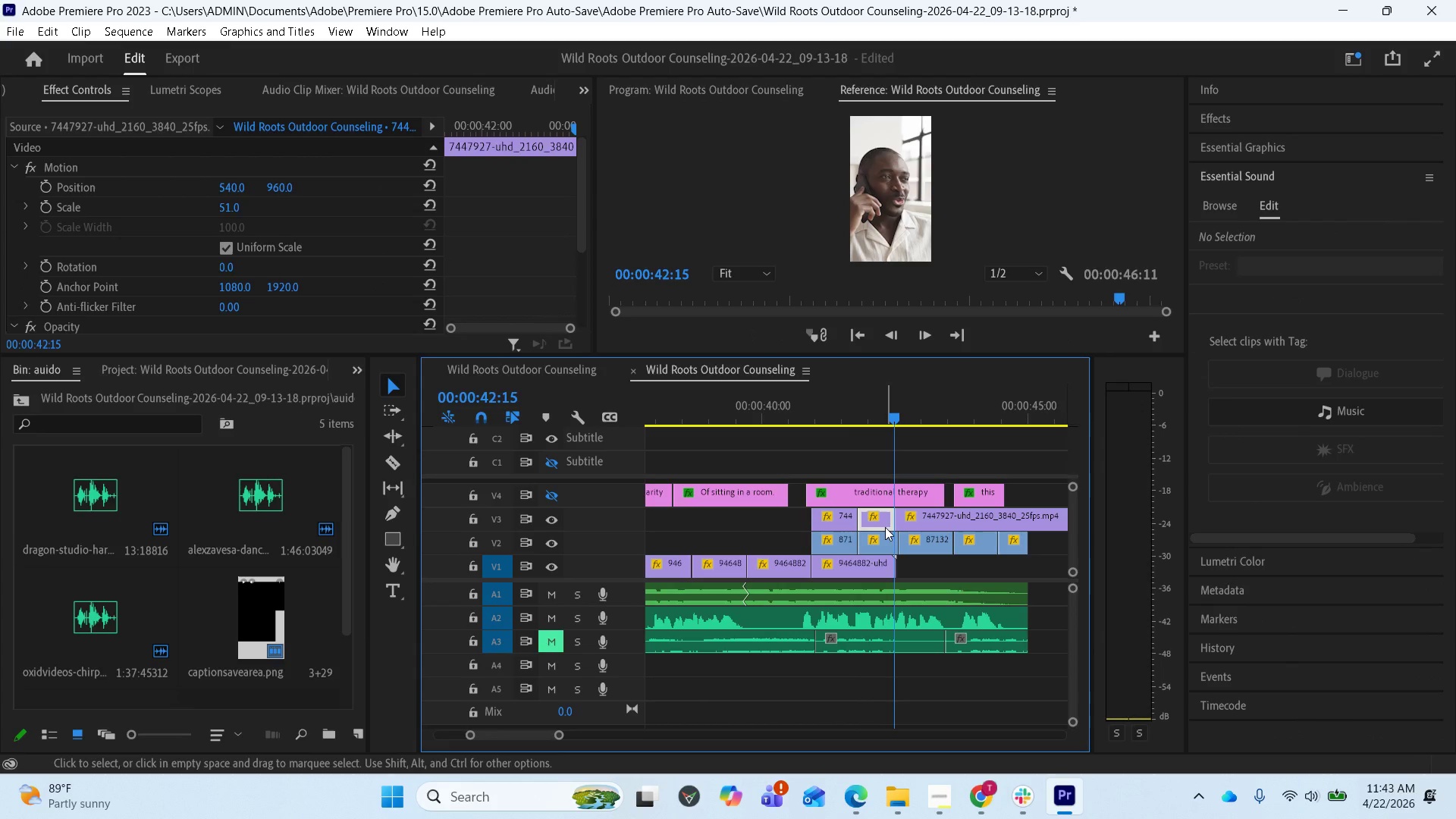 
key(Delete)
 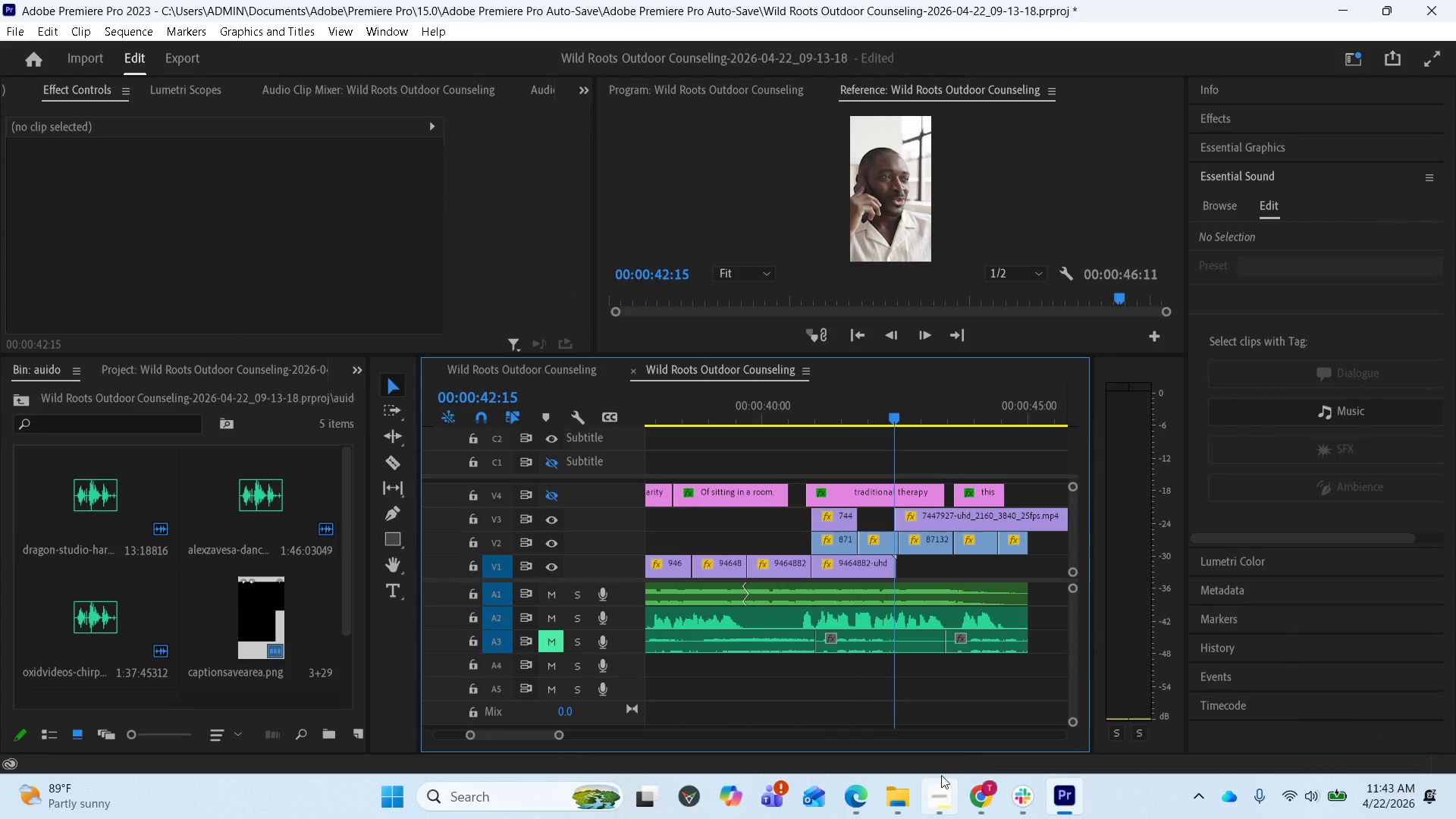 
left_click([932, 789])